 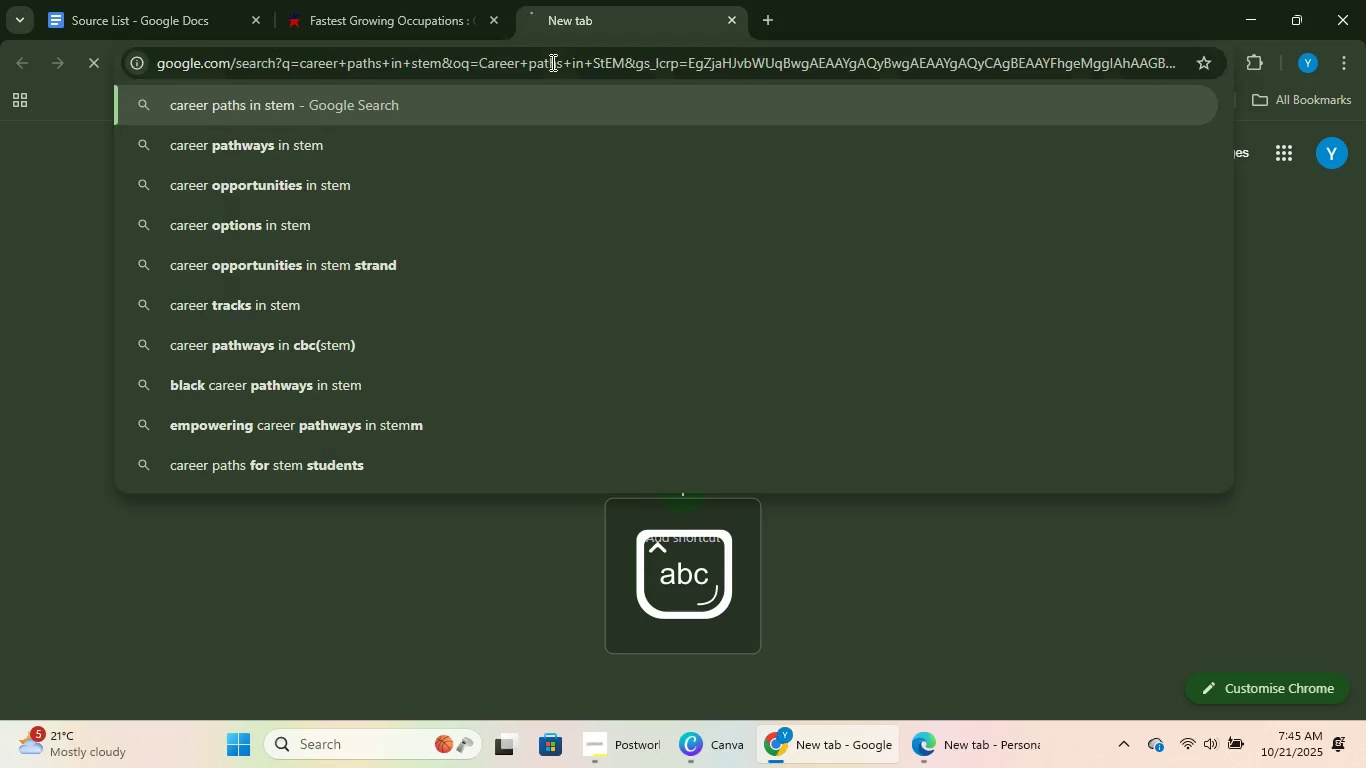 
key(Enter)
 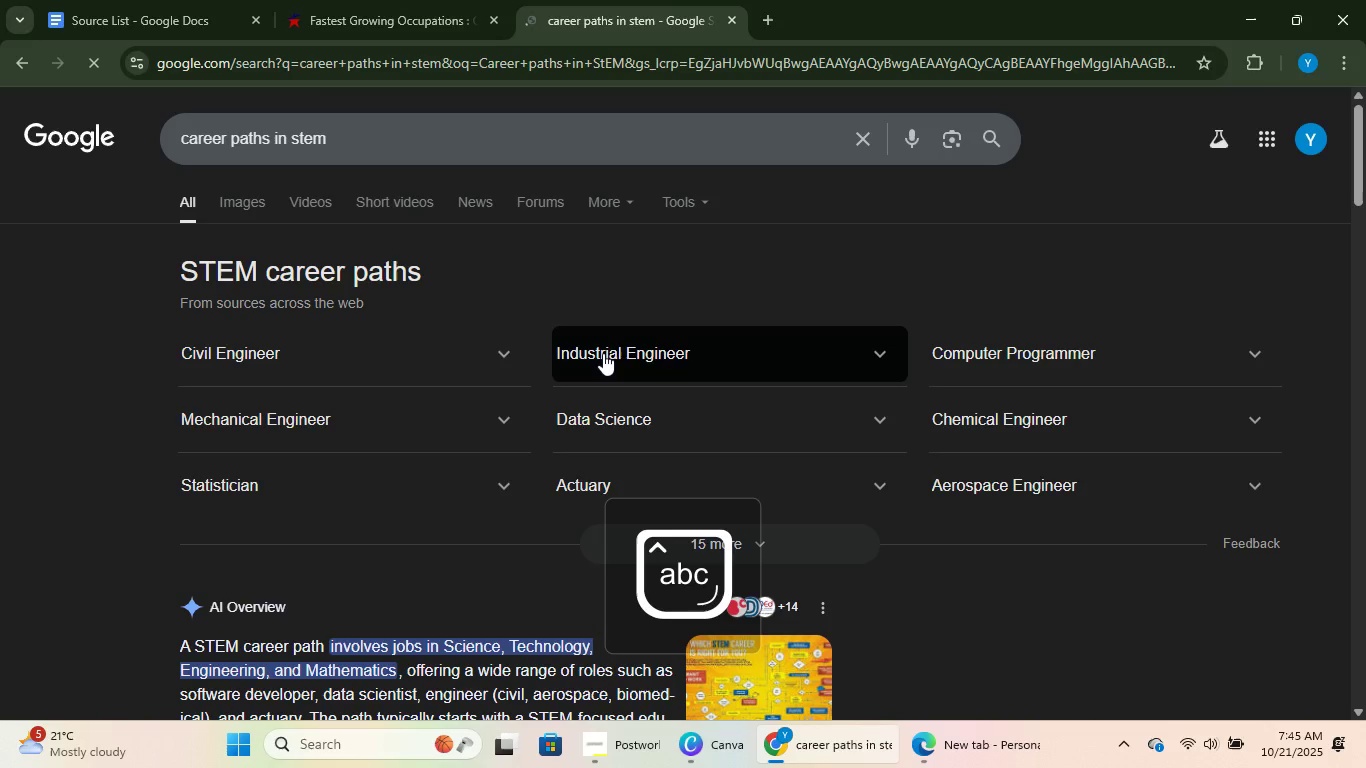 
scroll: coordinate [569, 385], scroll_direction: down, amount: 4.0
 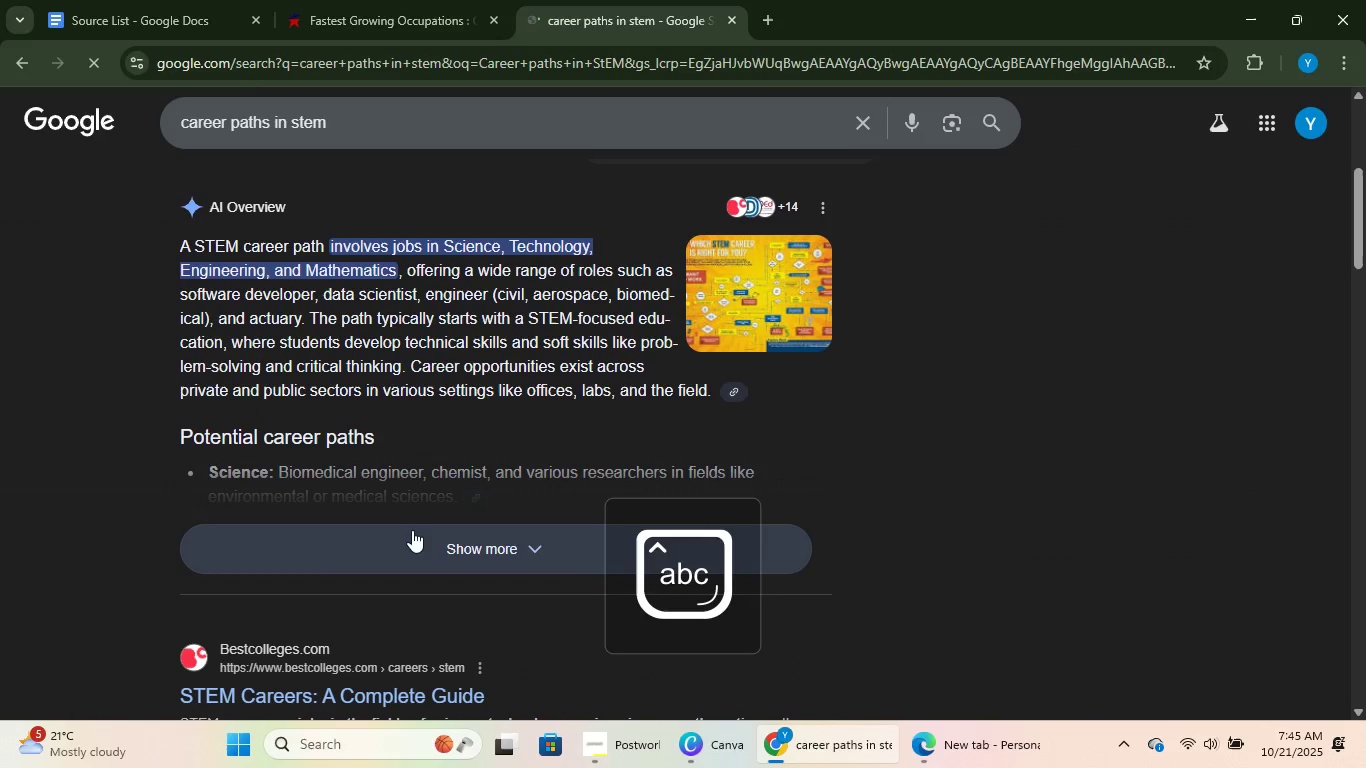 
left_click([412, 530])
 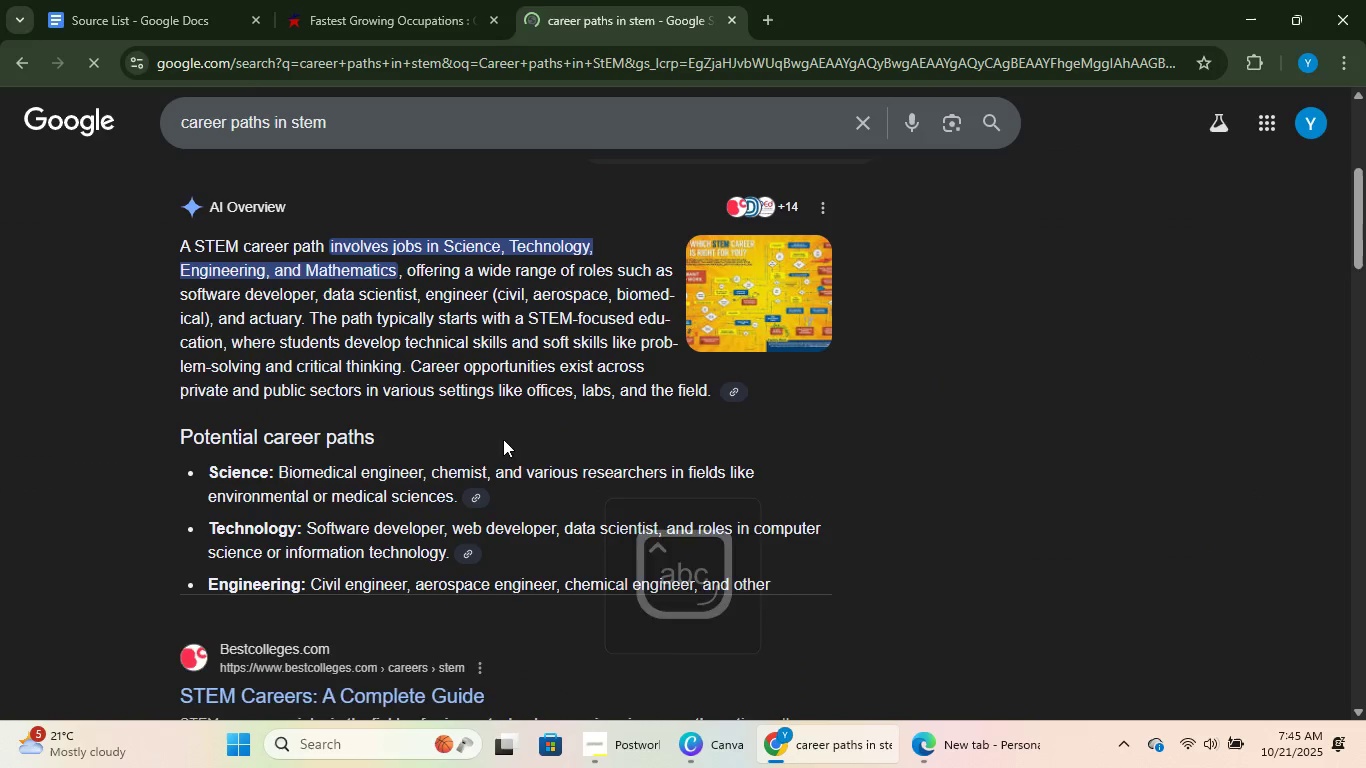 
scroll: coordinate [535, 432], scroll_direction: down, amount: 2.0
 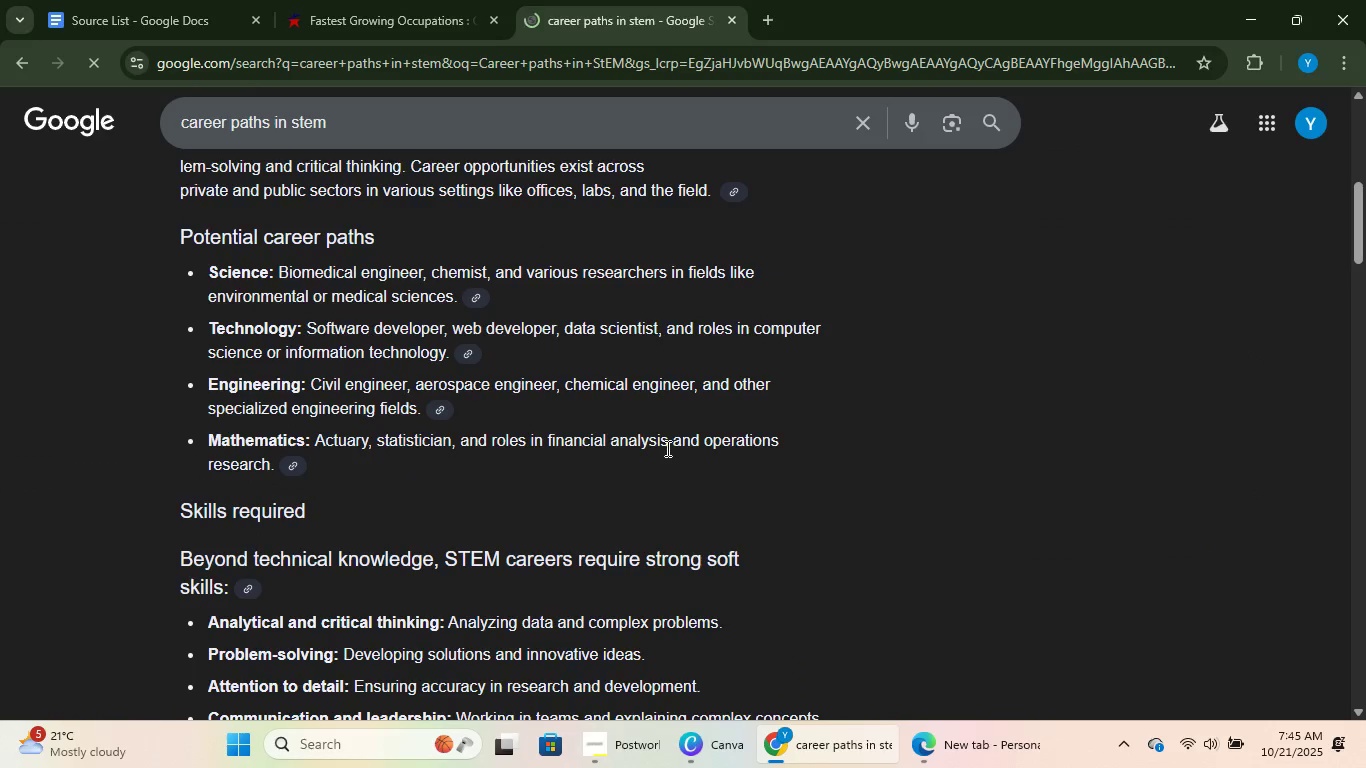 
scroll: coordinate [630, 435], scroll_direction: up, amount: 2.0
 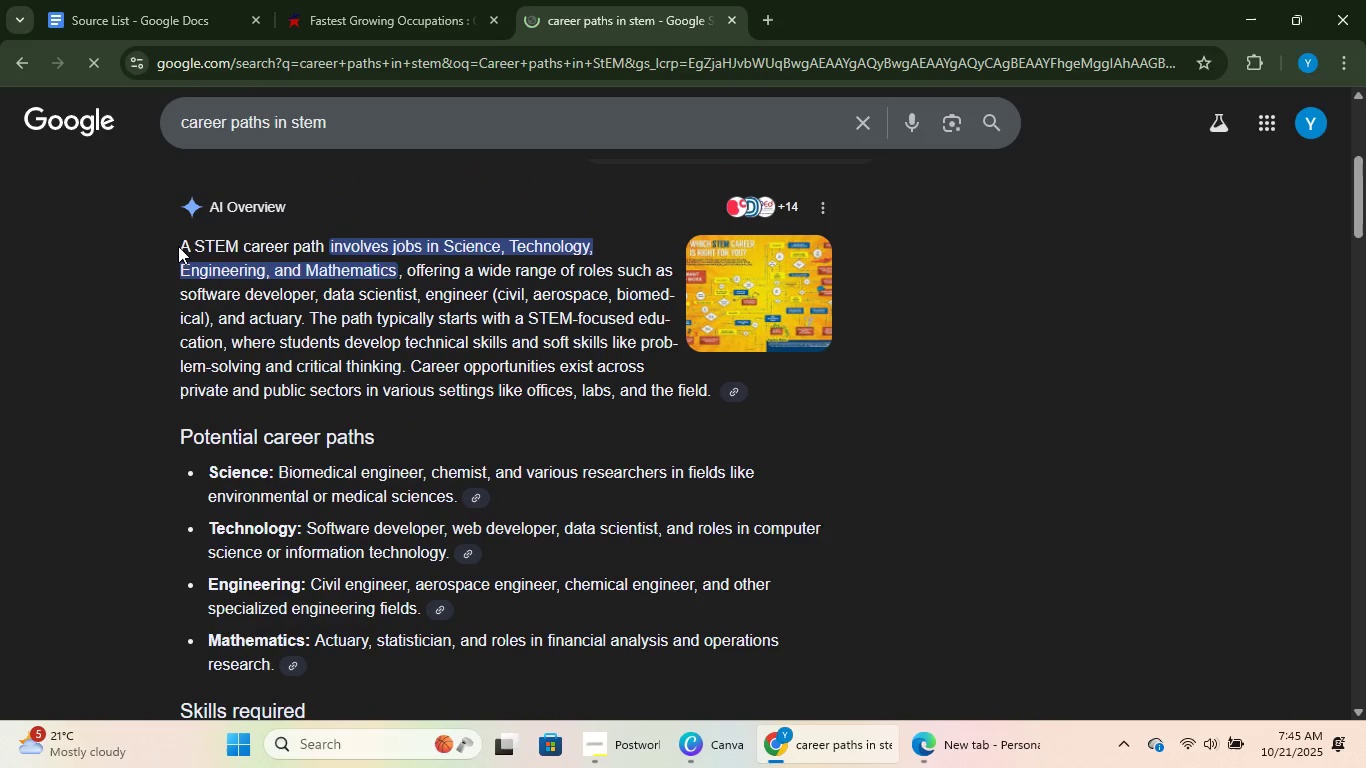 
left_click([133, 0])
 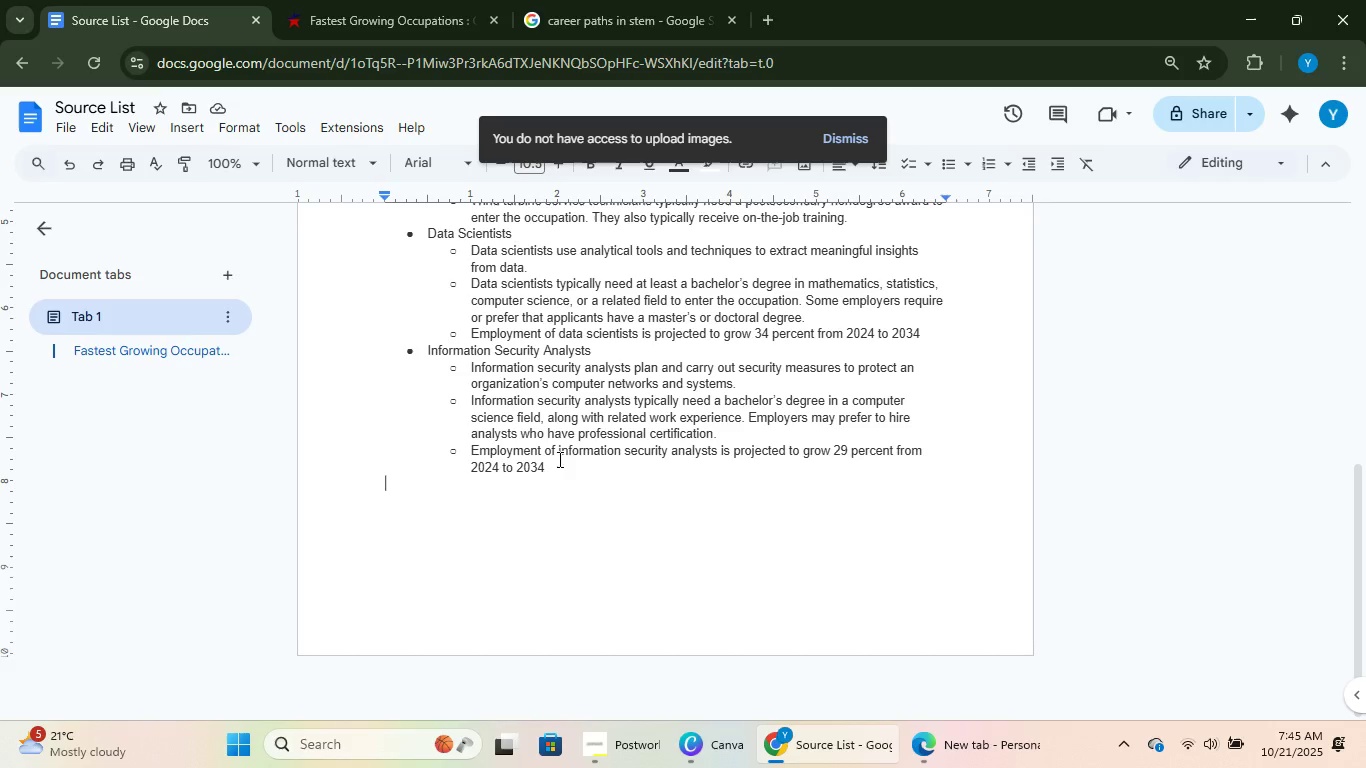 
key(NumpadEnter)
type(Cae)
key(Backspace)
type(reer Paths in STEM)
 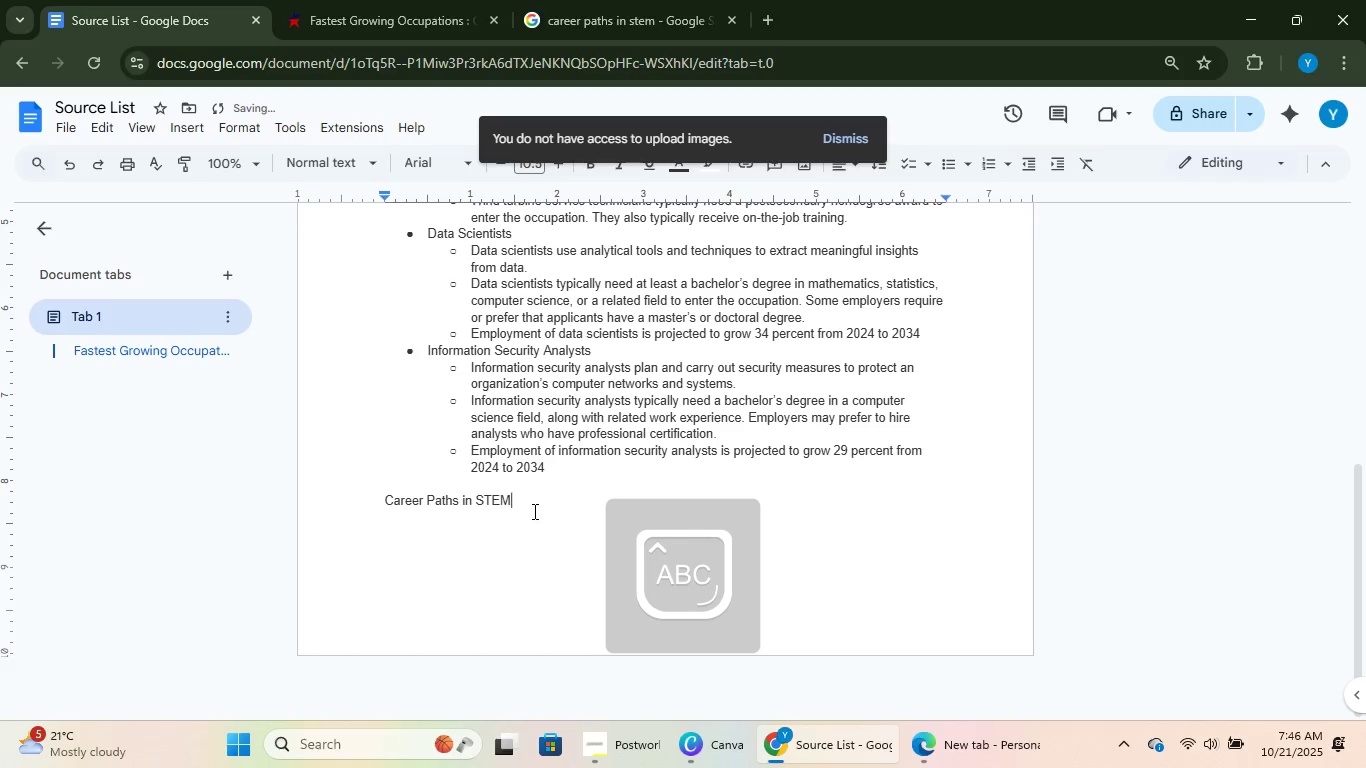 
left_click_drag(start_coordinate=[536, 504], to_coordinate=[325, 505])
 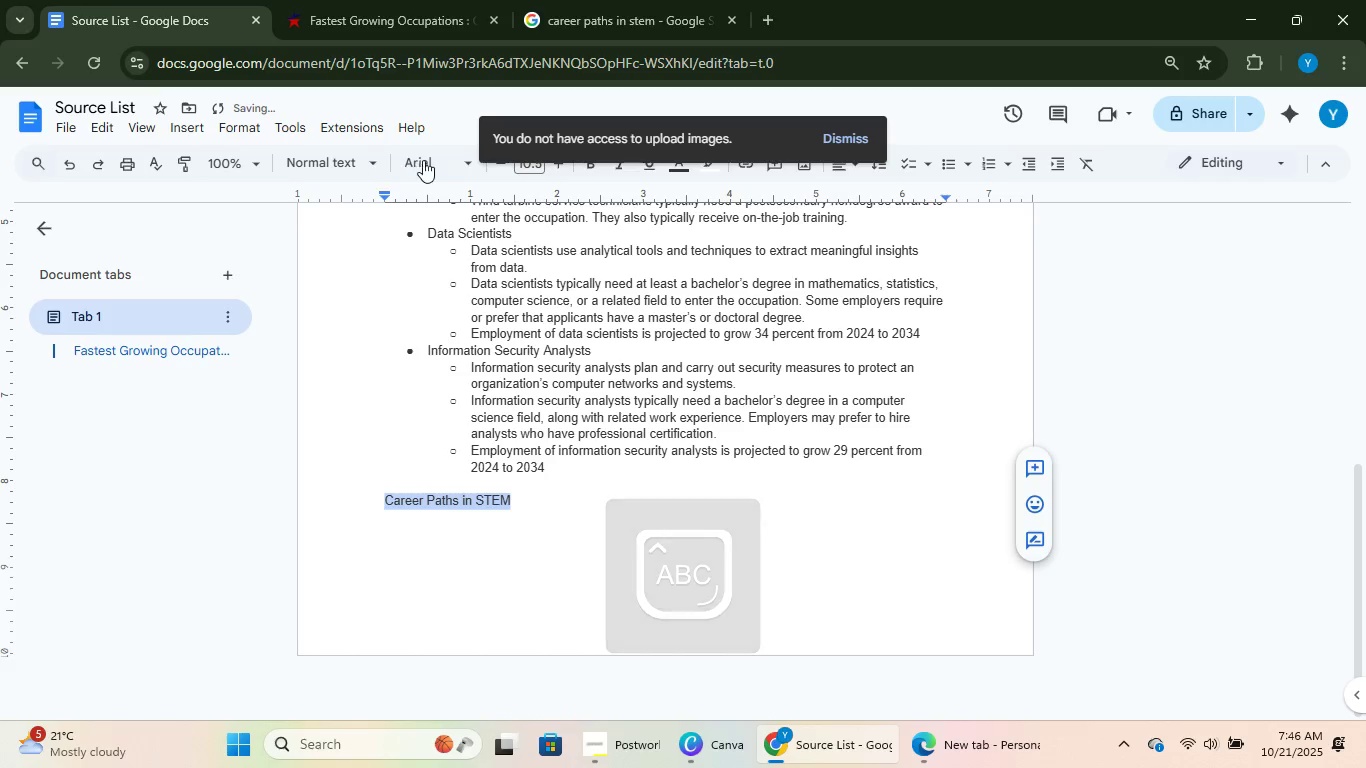 
left_click([426, 160])
 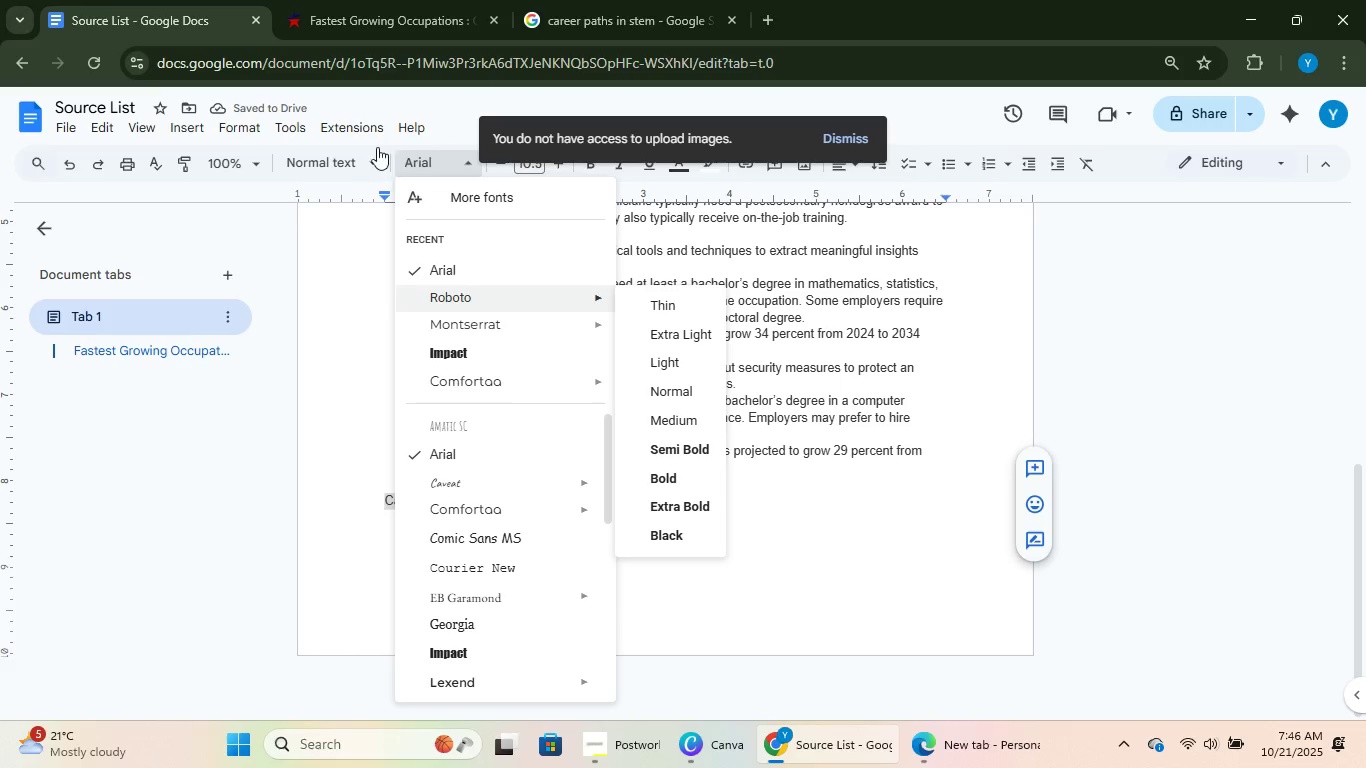 
left_click([340, 165])
 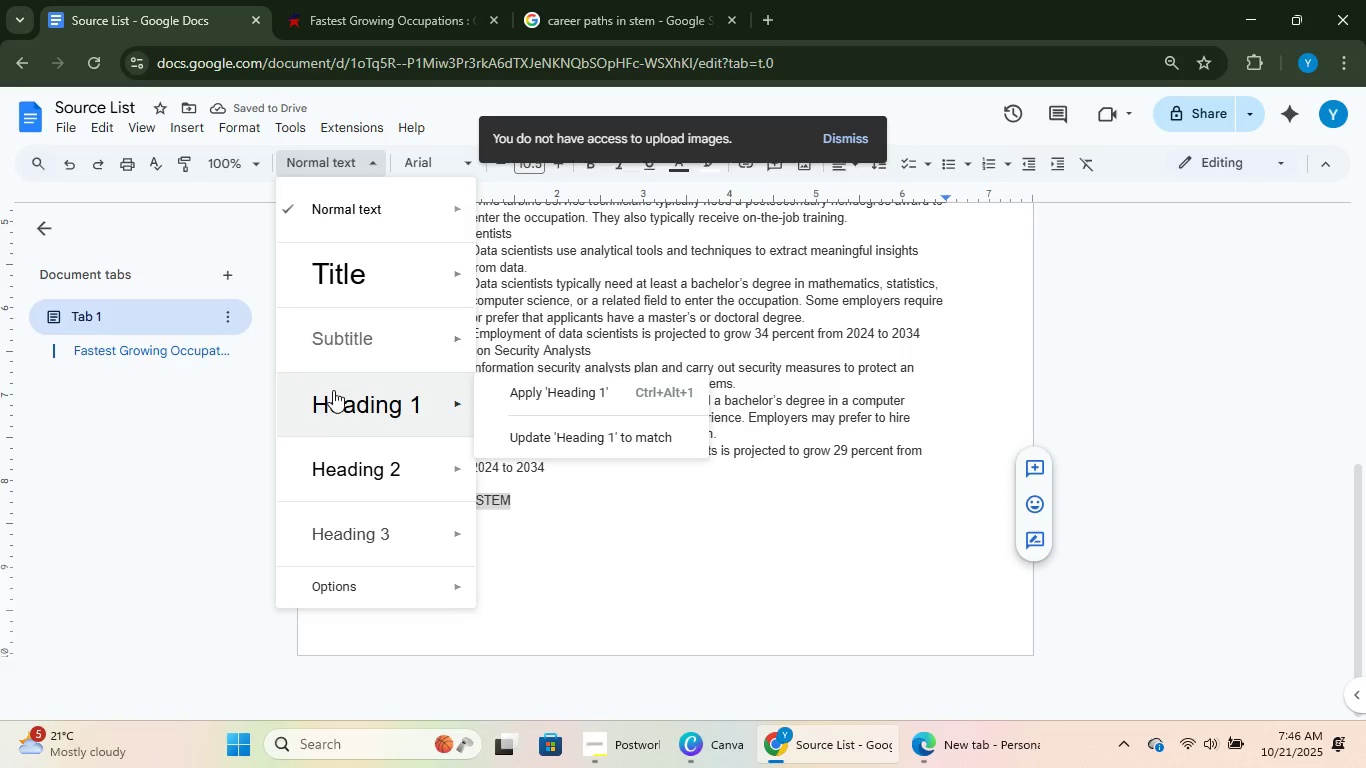 
left_click([347, 279])
 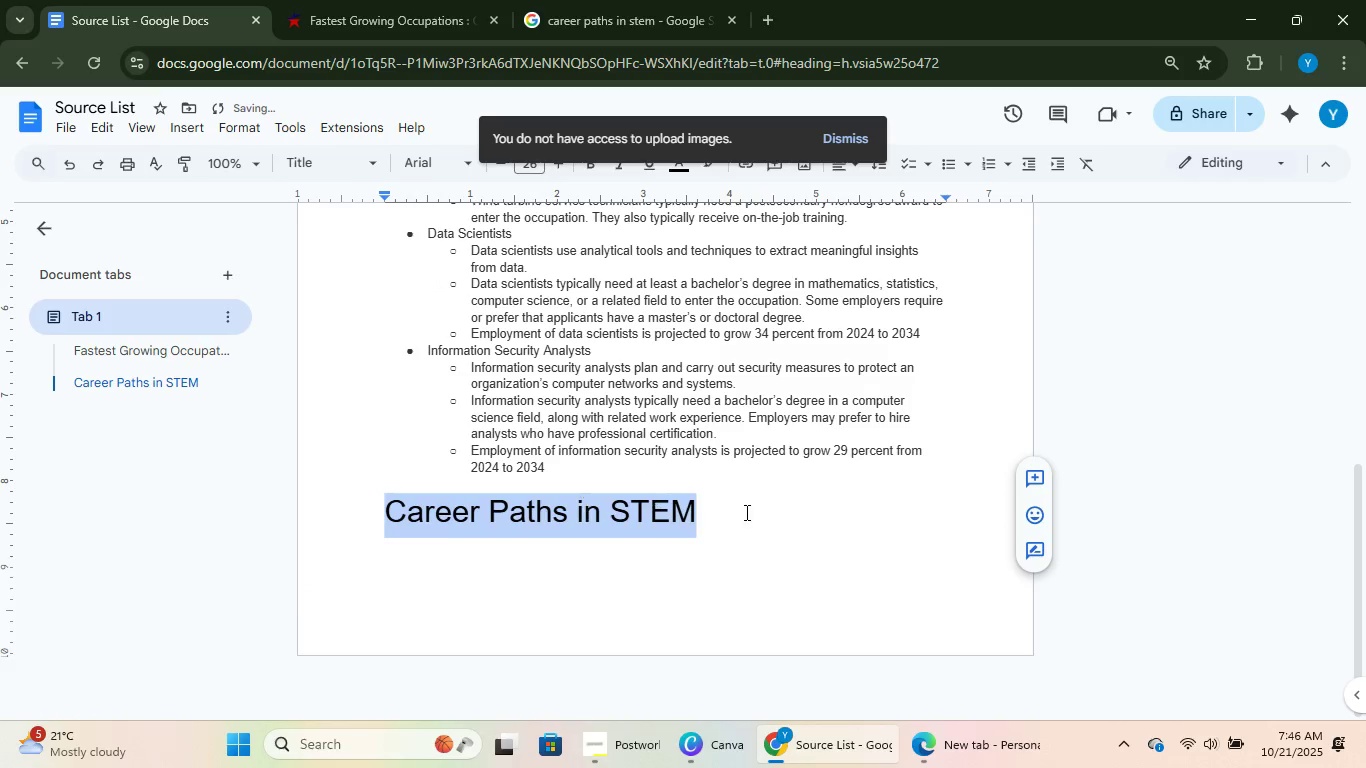 
left_click([745, 512])
 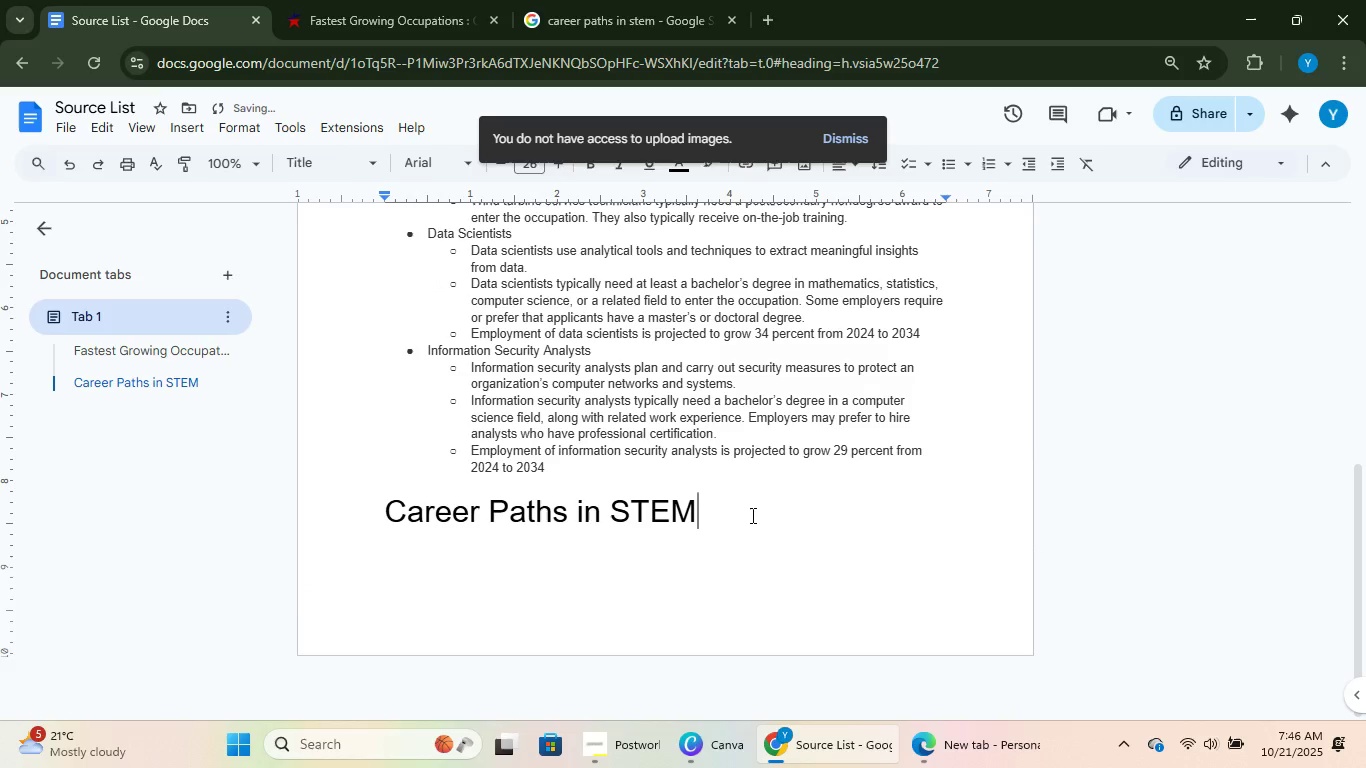 
key(NumpadEnter)
 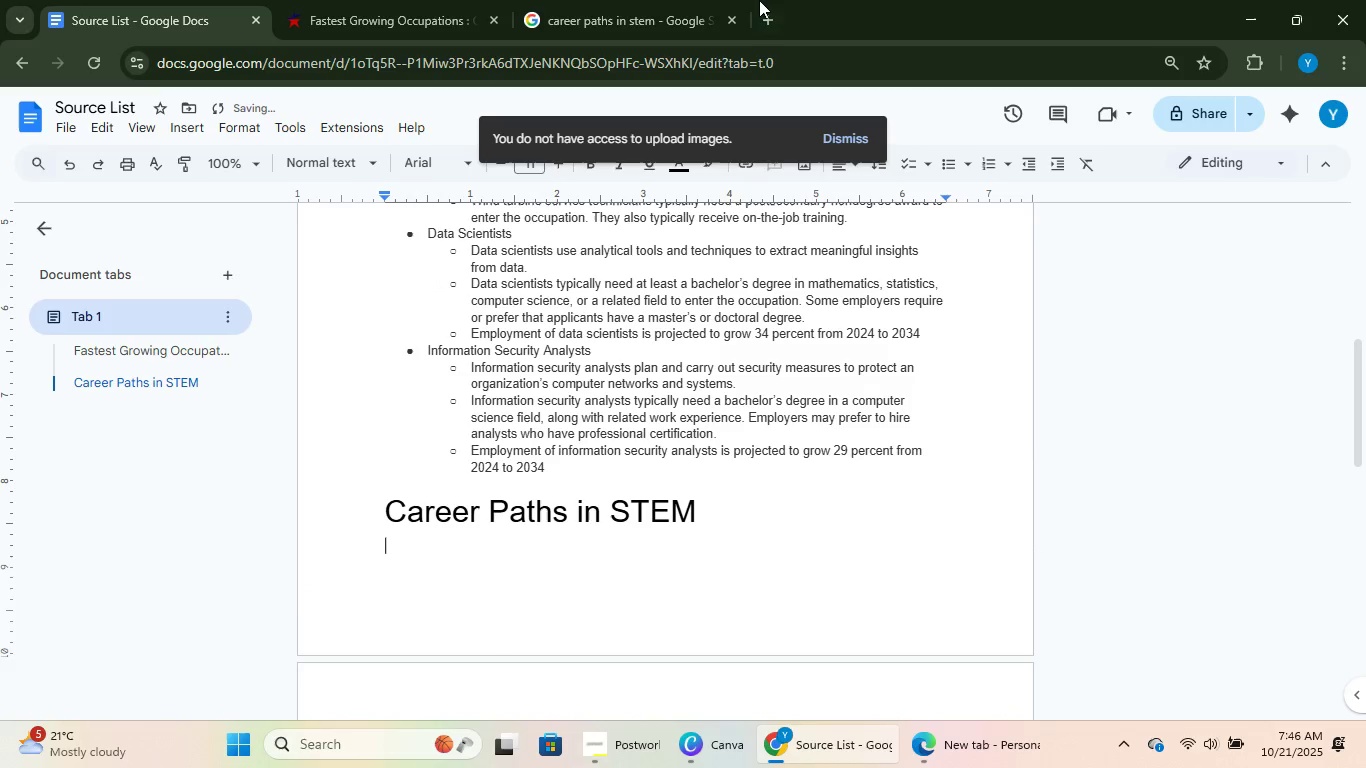 
left_click([647, 0])
 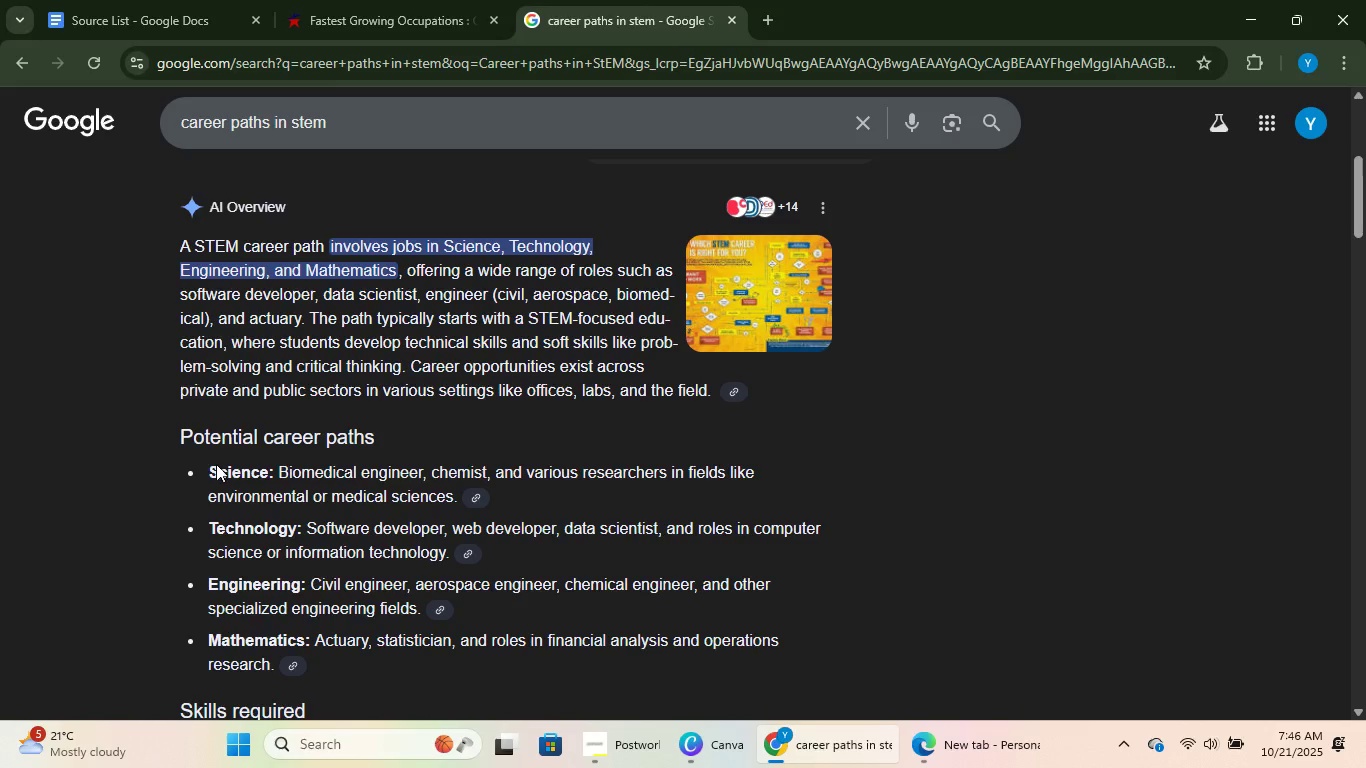 
left_click_drag(start_coordinate=[210, 469], to_coordinate=[273, 659])
 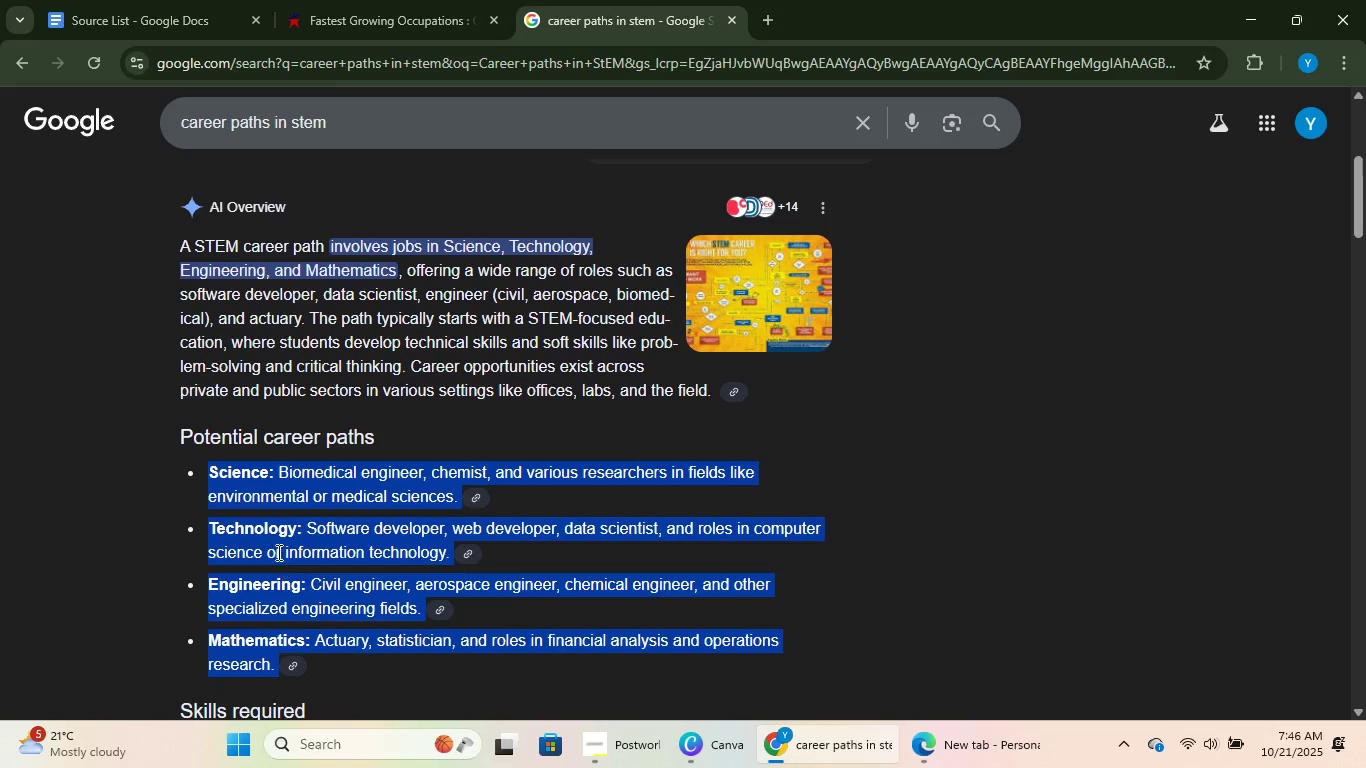 
key(Control+C)
 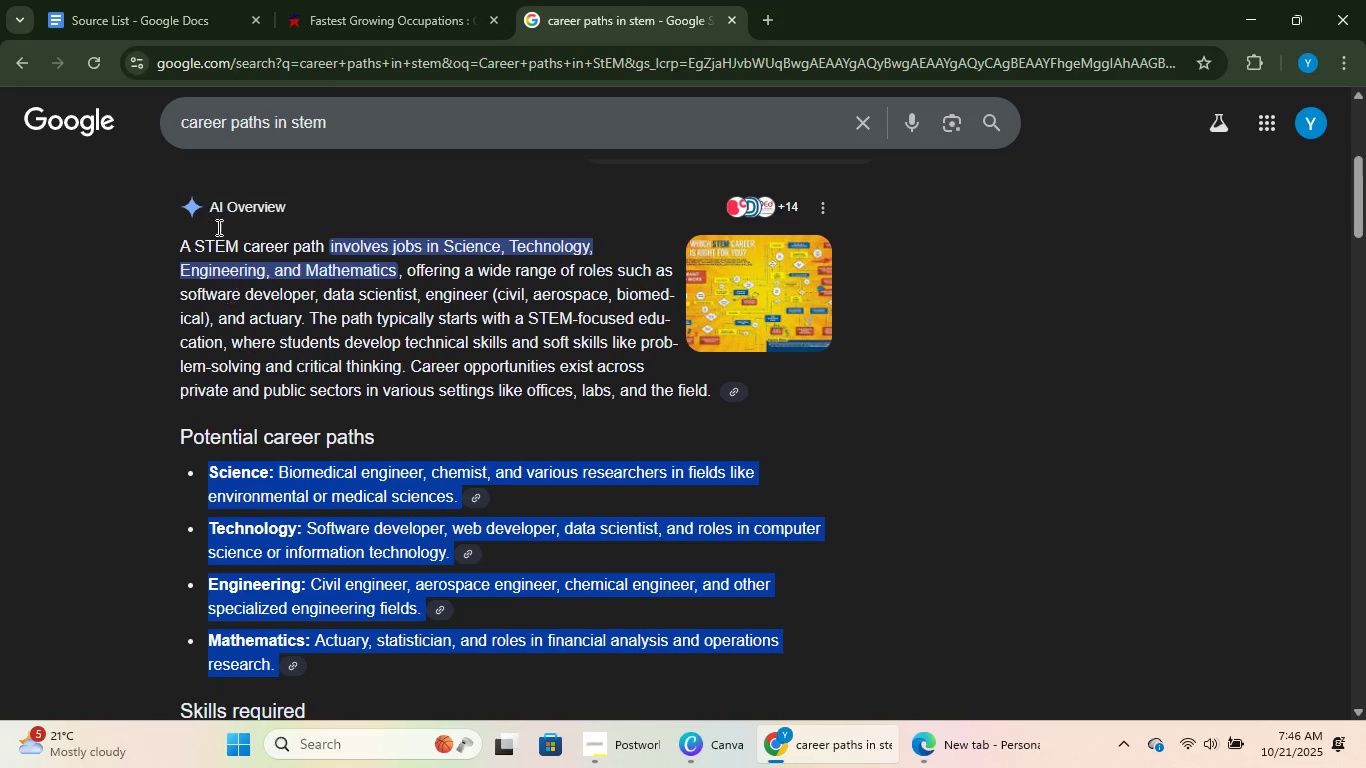 
key(Control+C)
 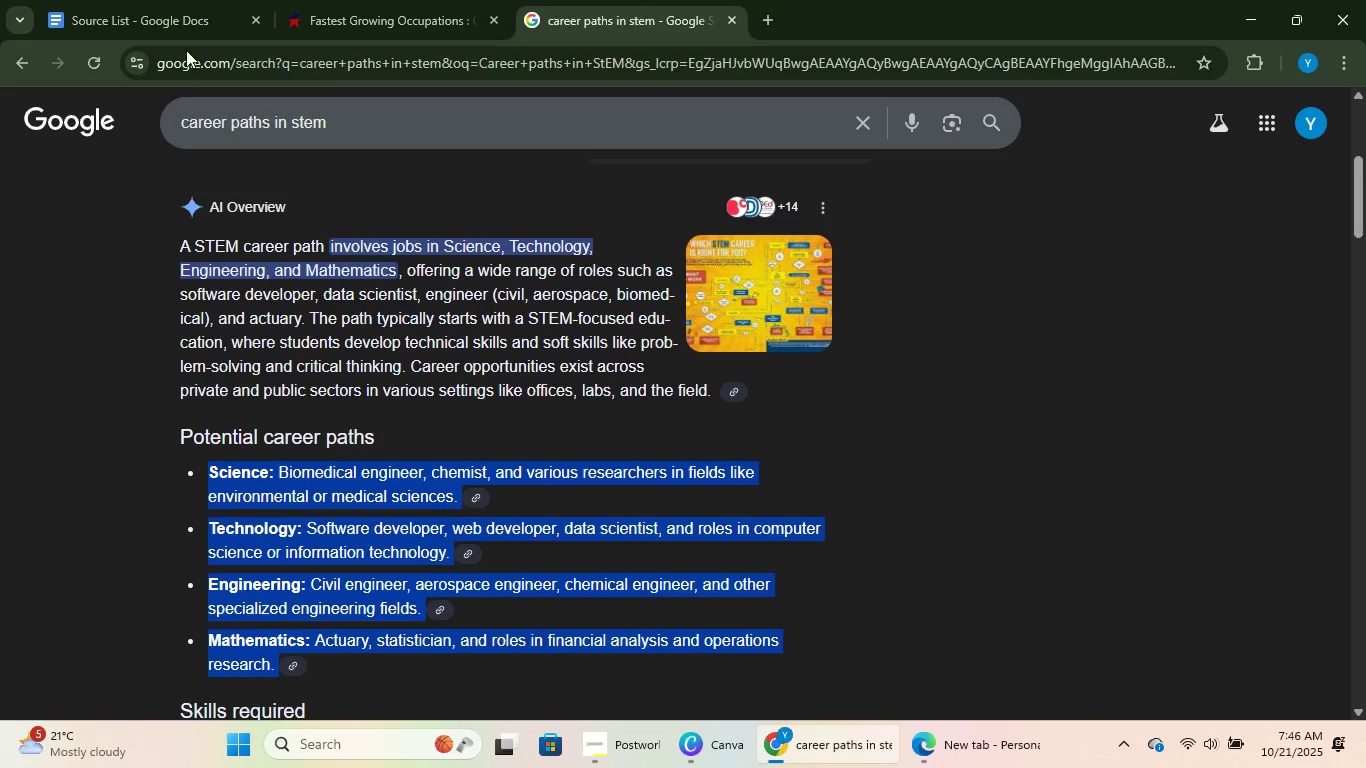 
key(Control+C)
 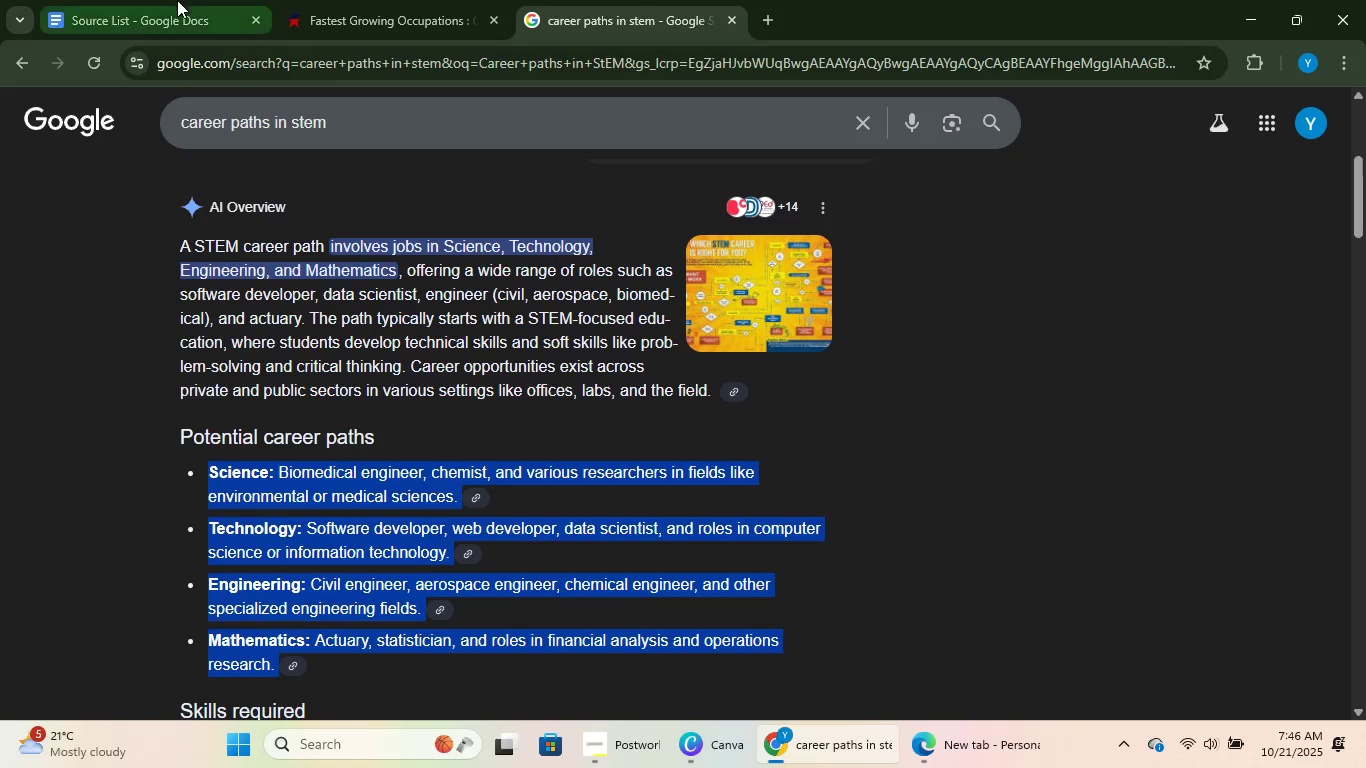 
left_click([177, 0])
 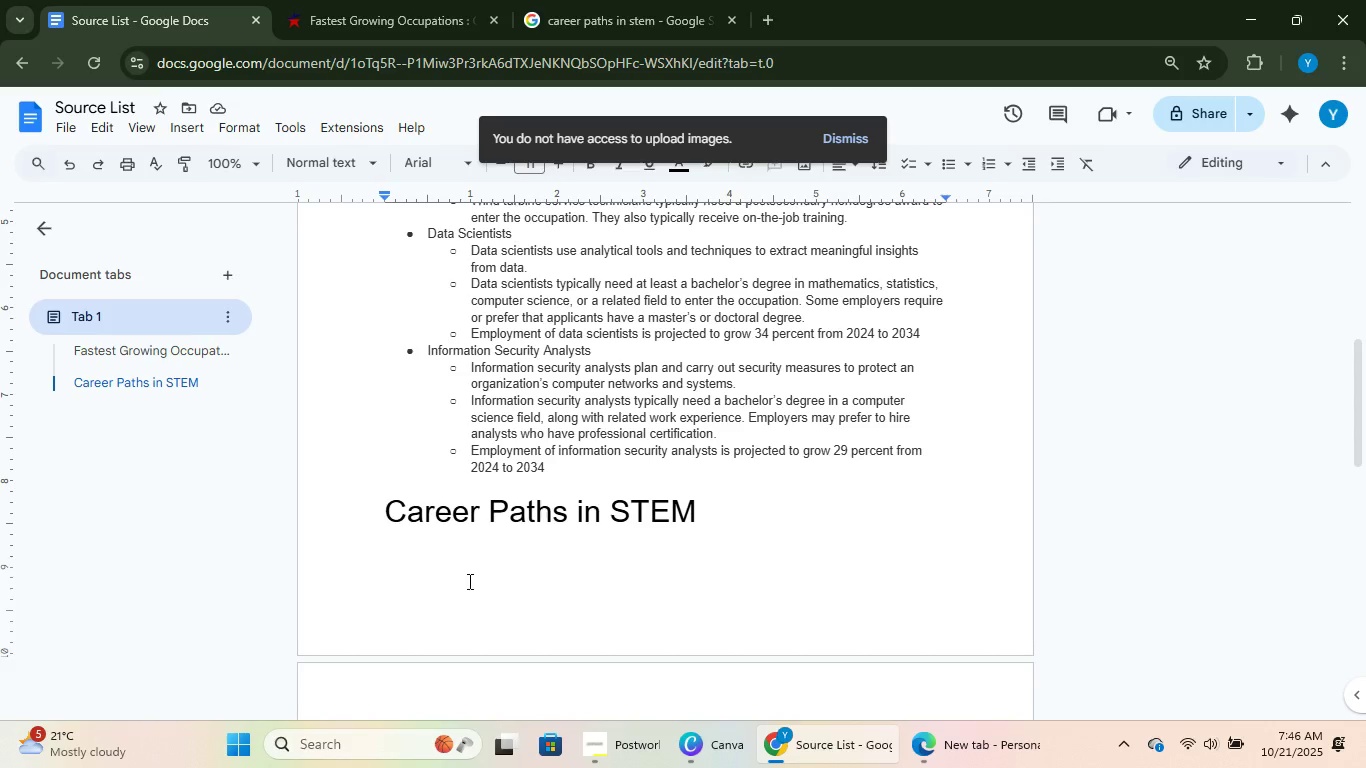 
right_click([451, 555])
 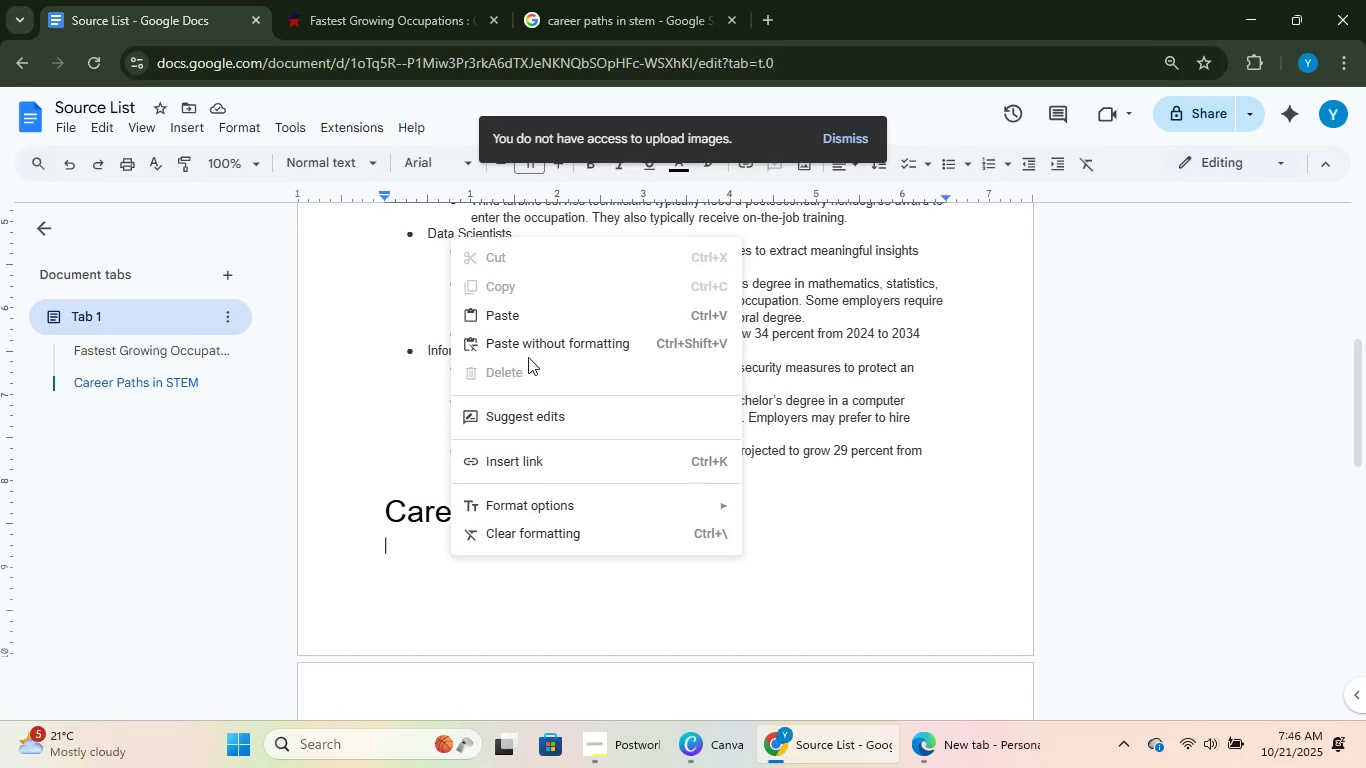 
left_click([528, 354])
 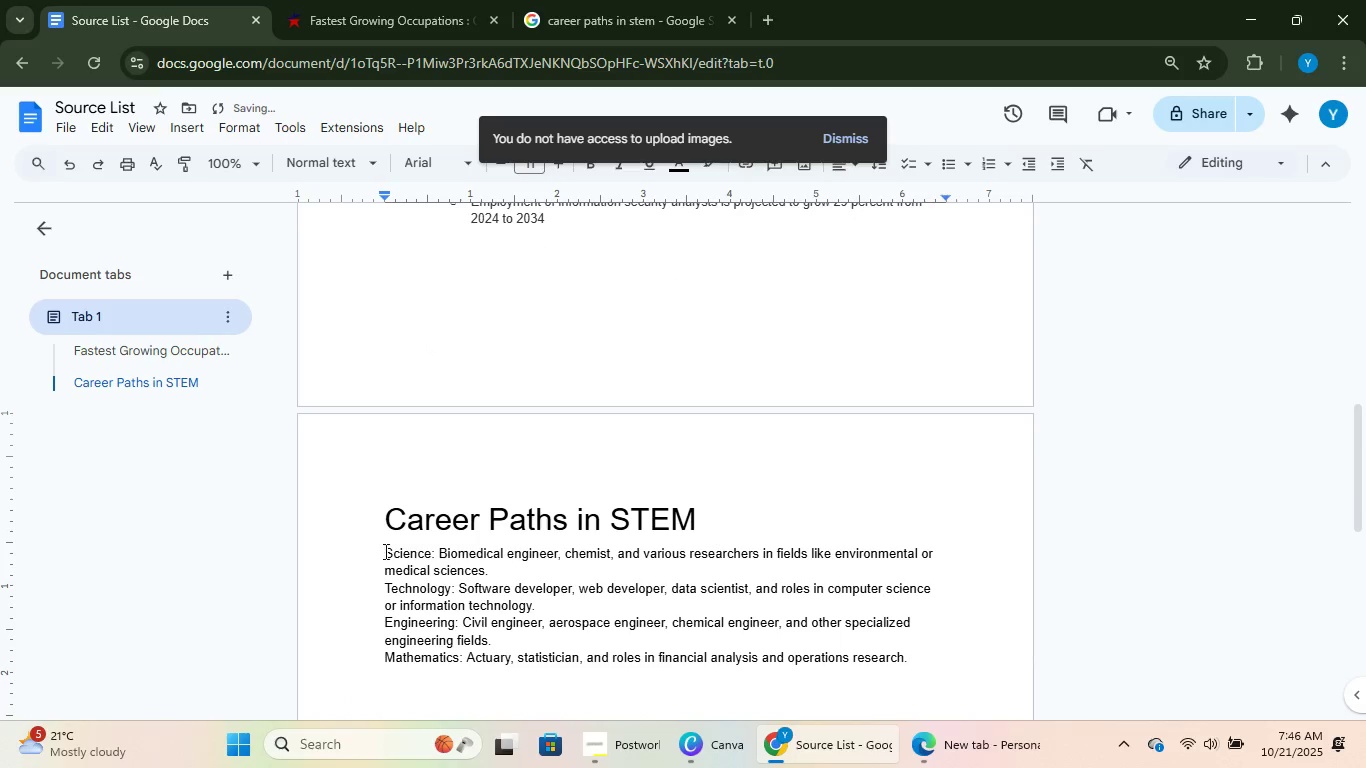 
double_click([399, 560])
 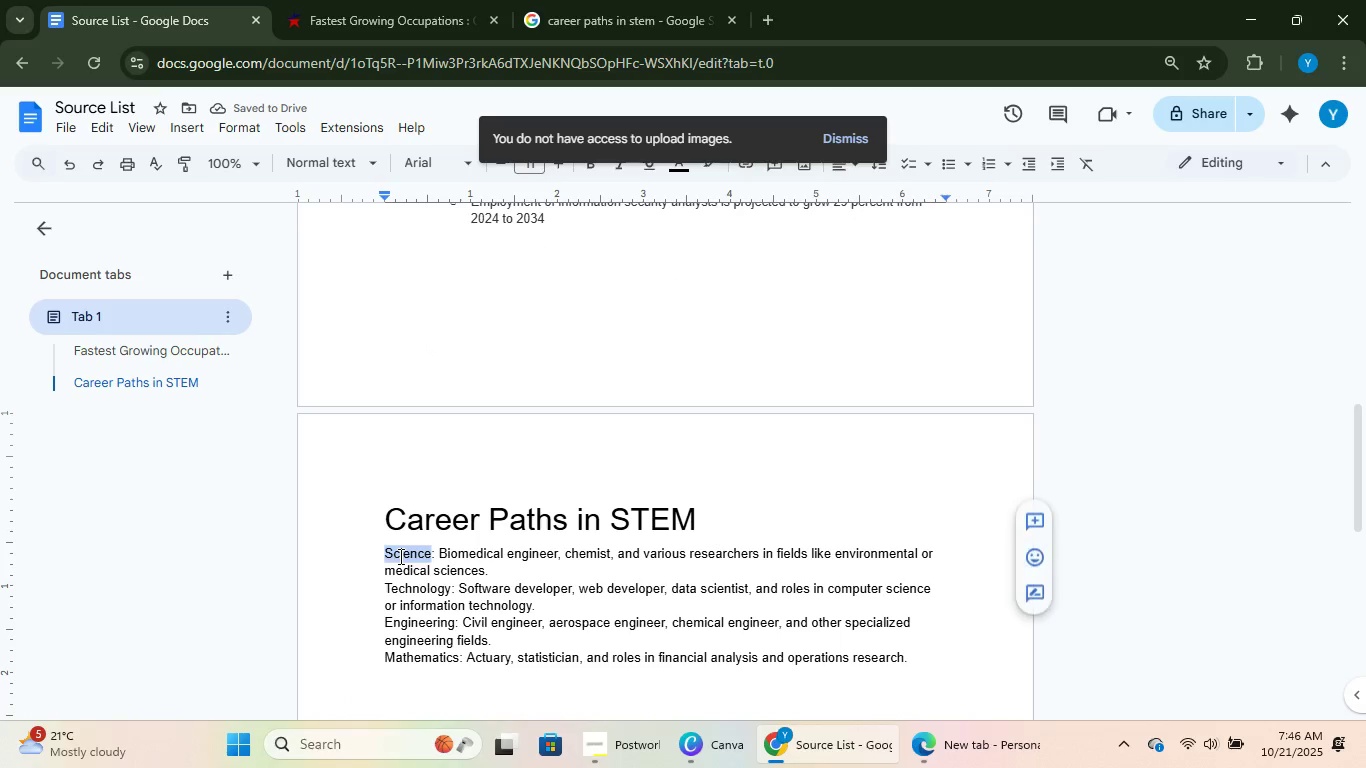 
key(Control+B)
 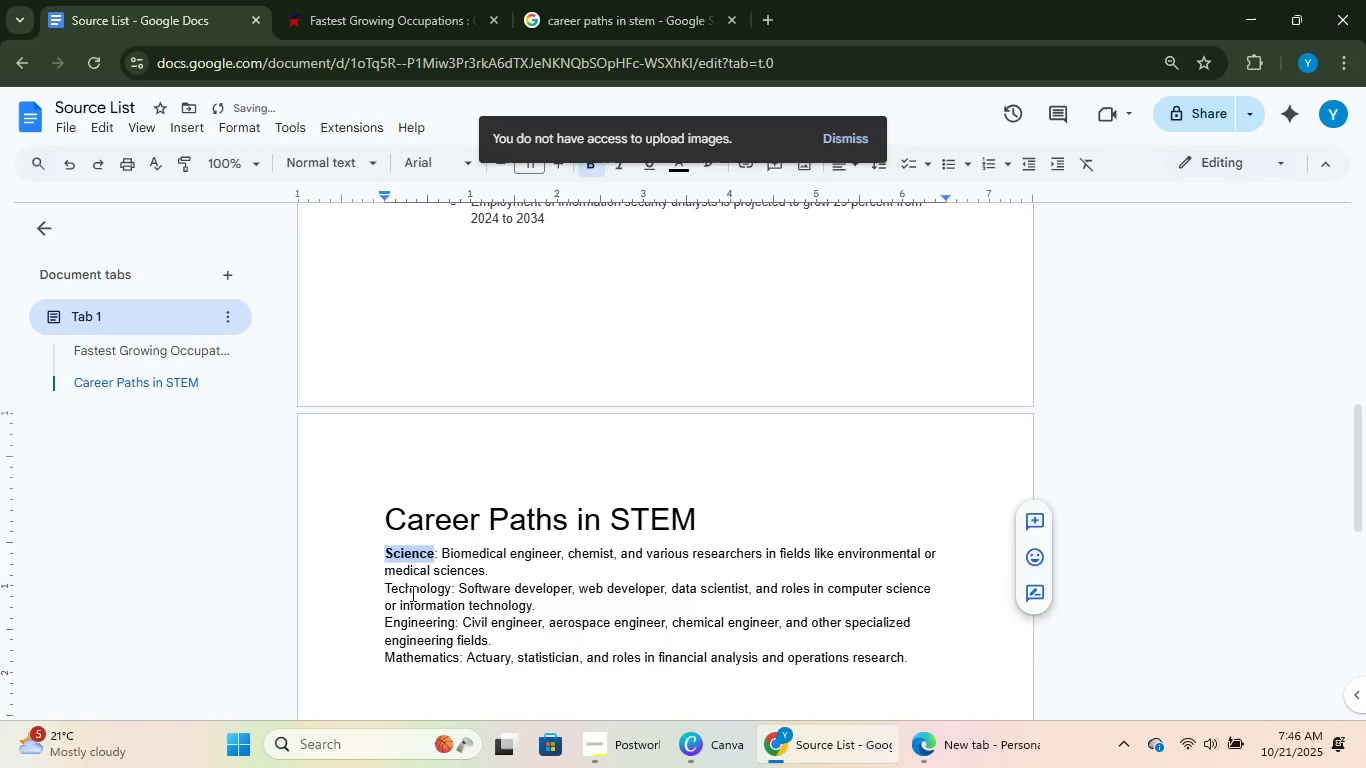 
double_click([411, 593])
 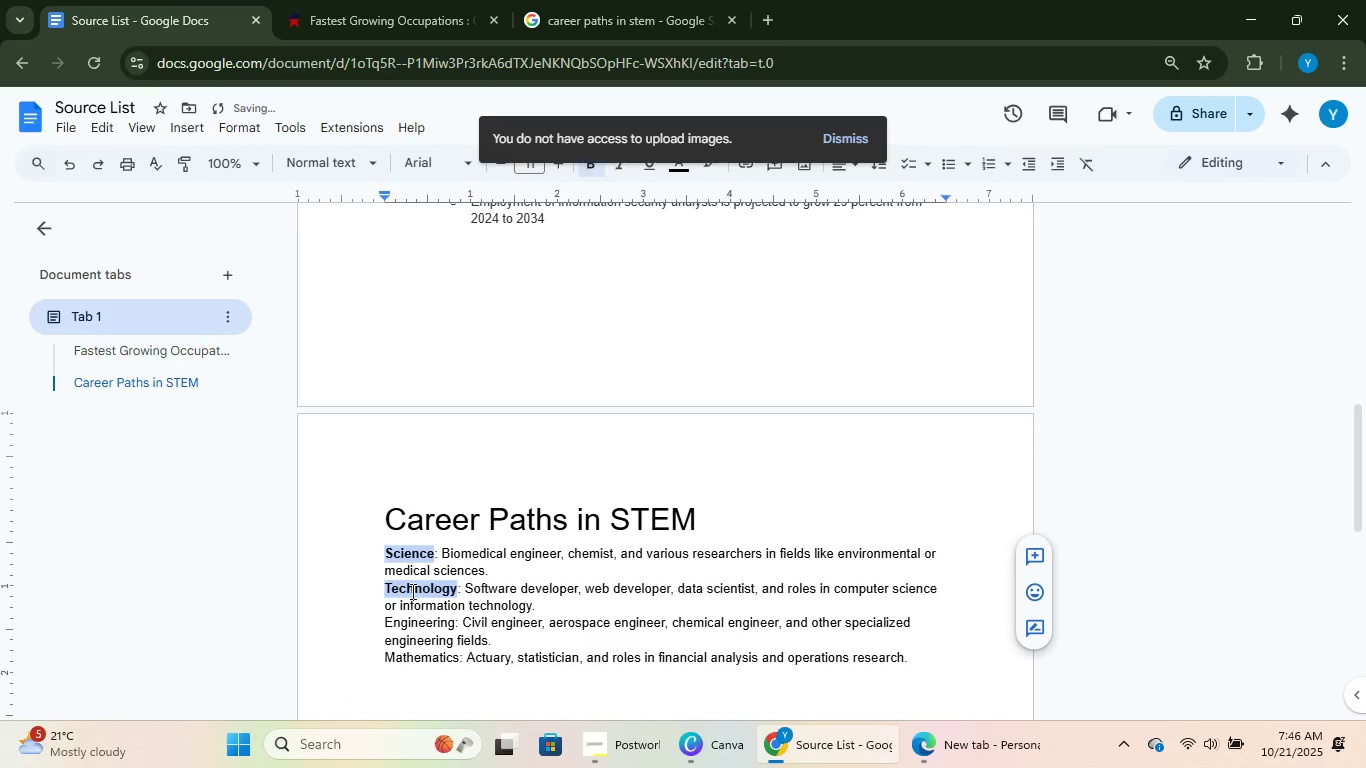 
key(Control+B)
 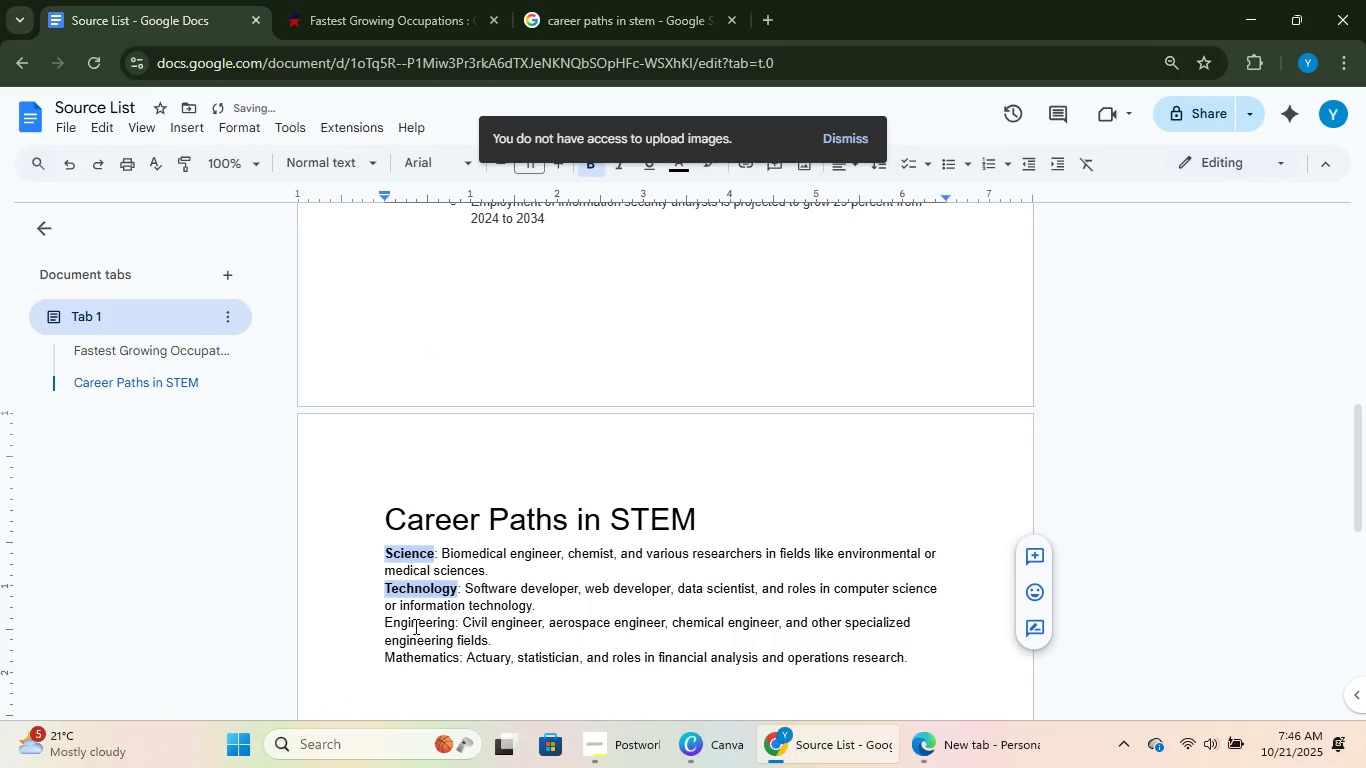 
double_click([414, 626])
 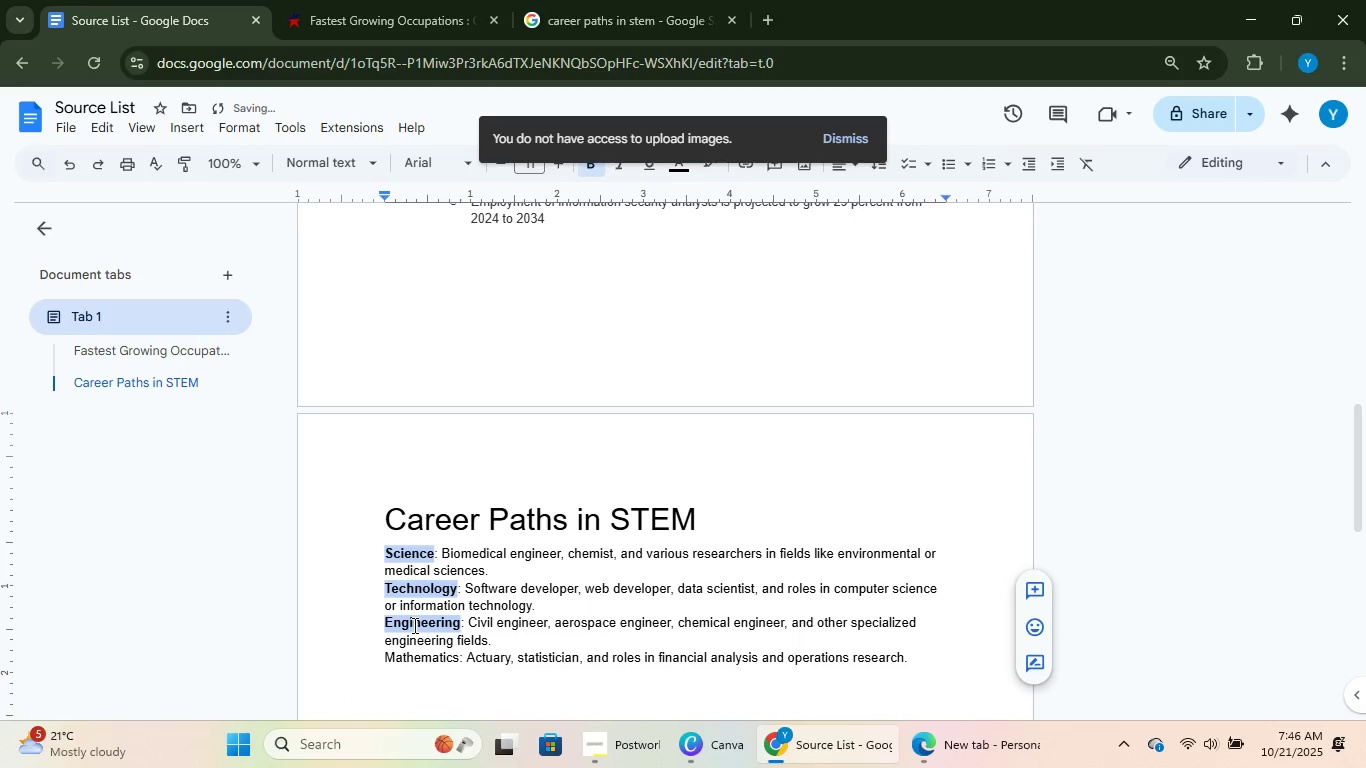 
key(Control+B)
 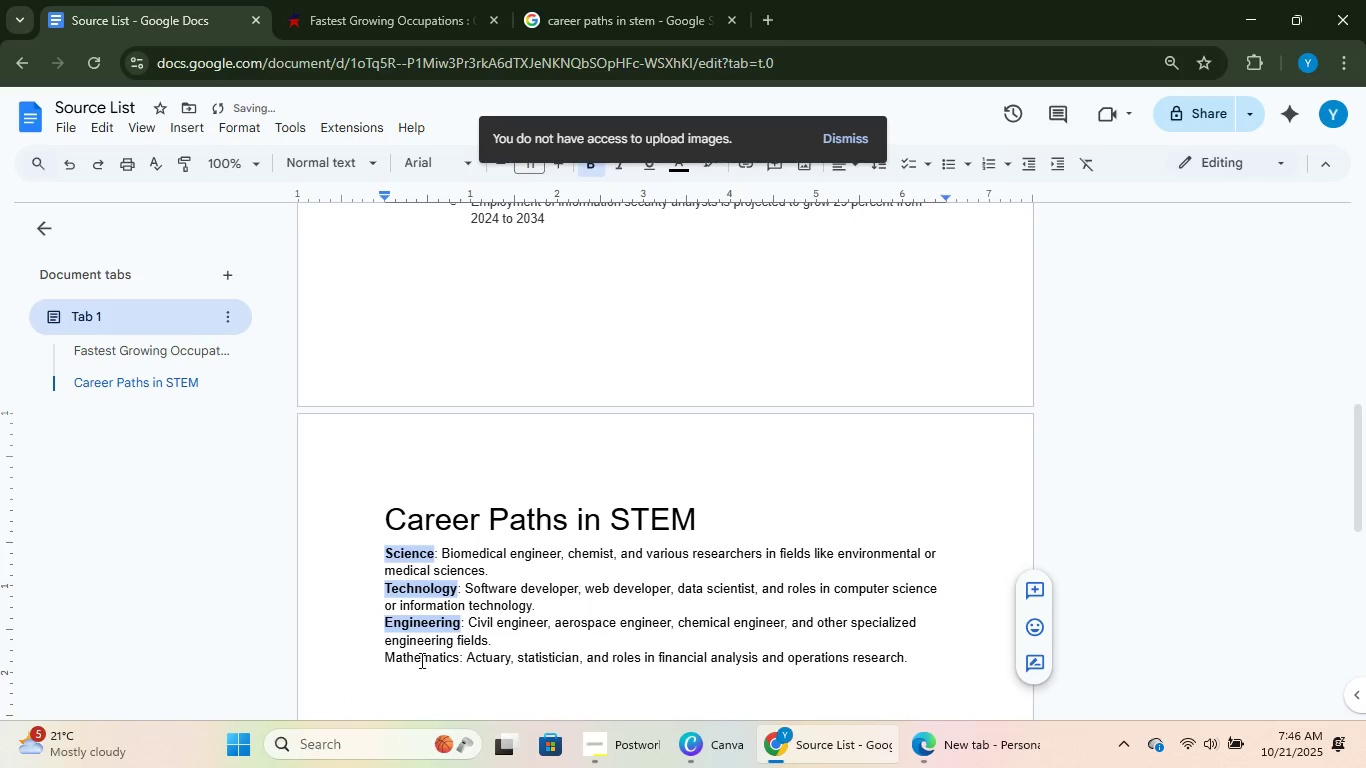 
double_click([420, 660])
 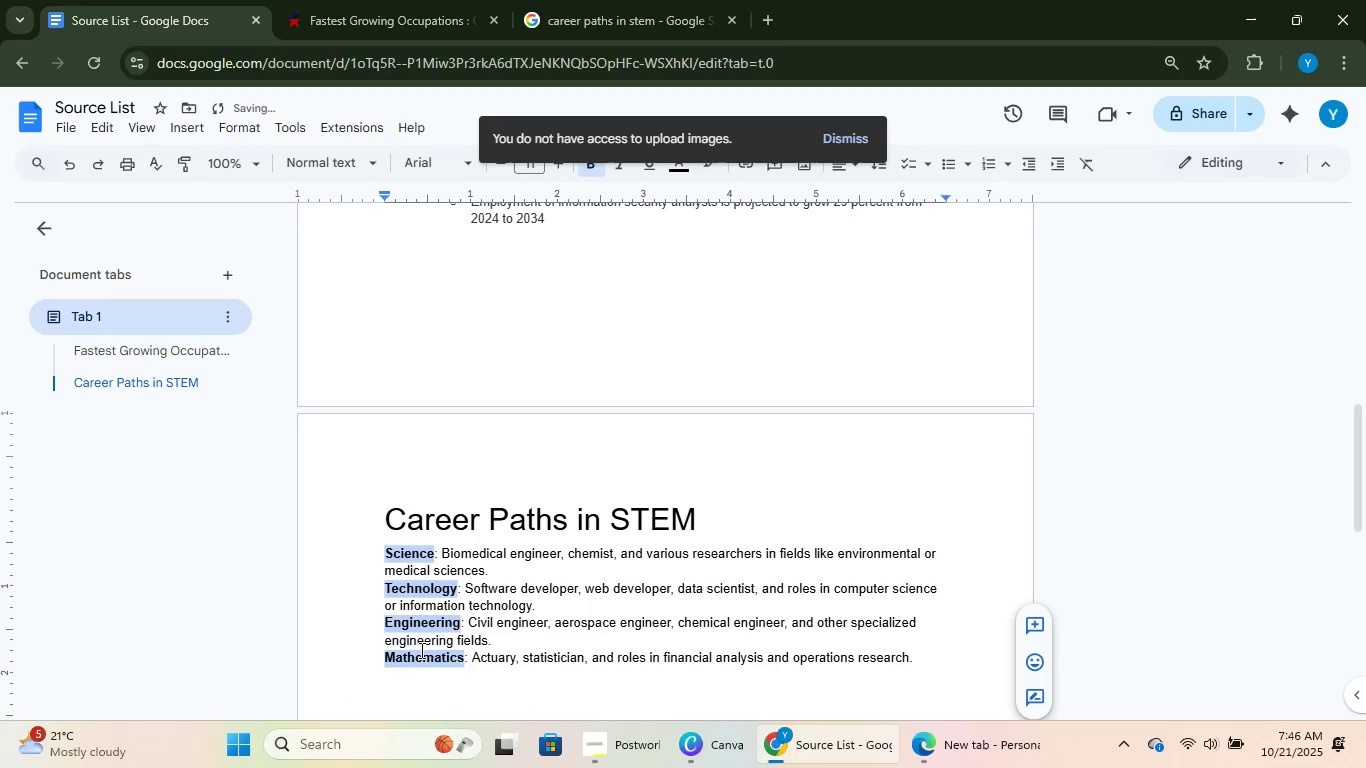 
key(Control+B)
 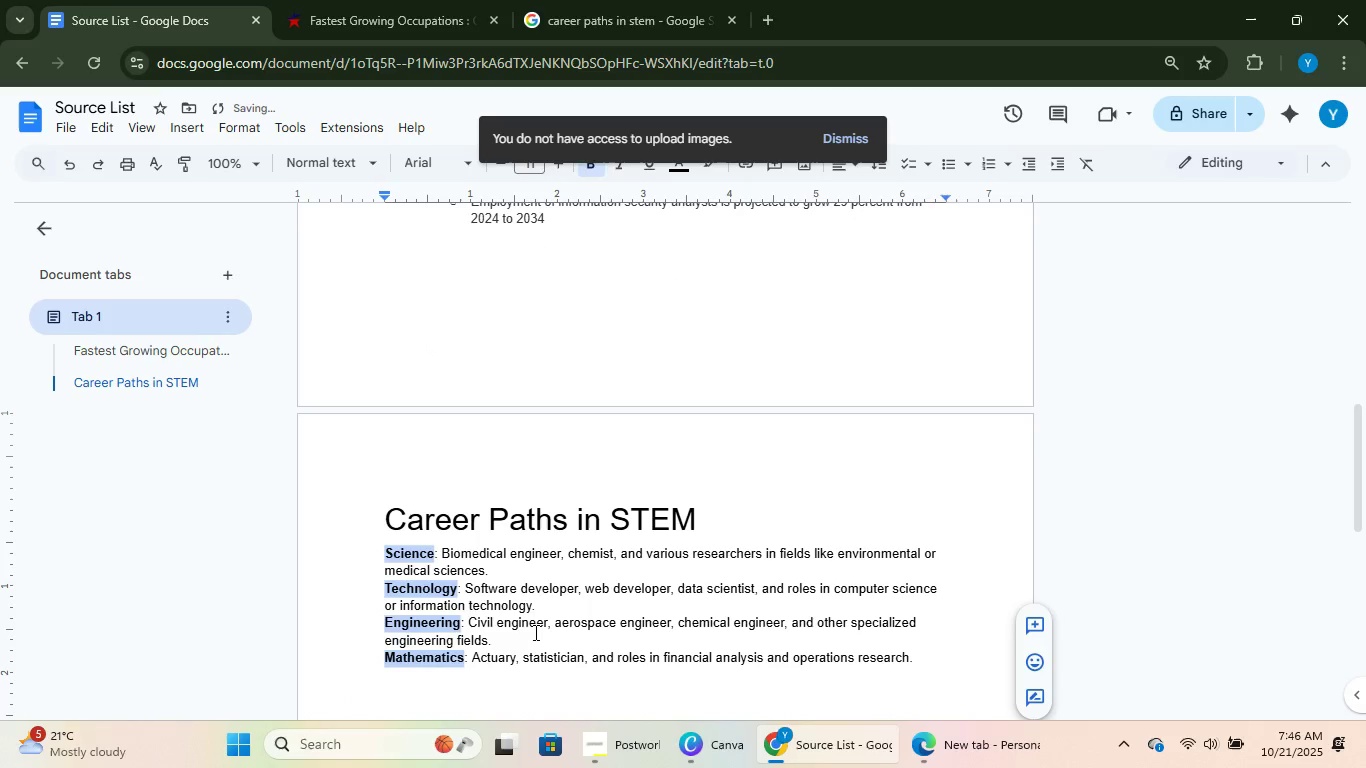 
left_click([534, 634])
 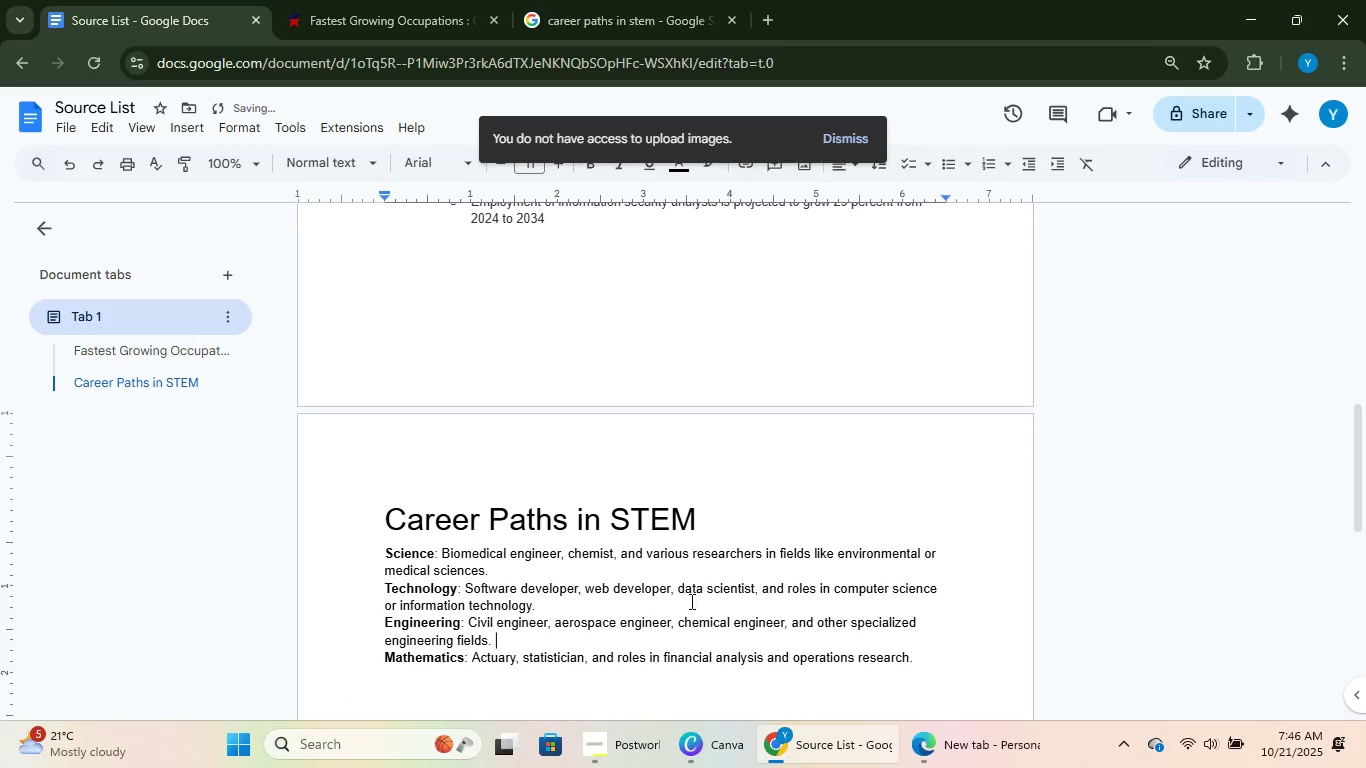 
scroll: coordinate [690, 600], scroll_direction: down, amount: 1.0
 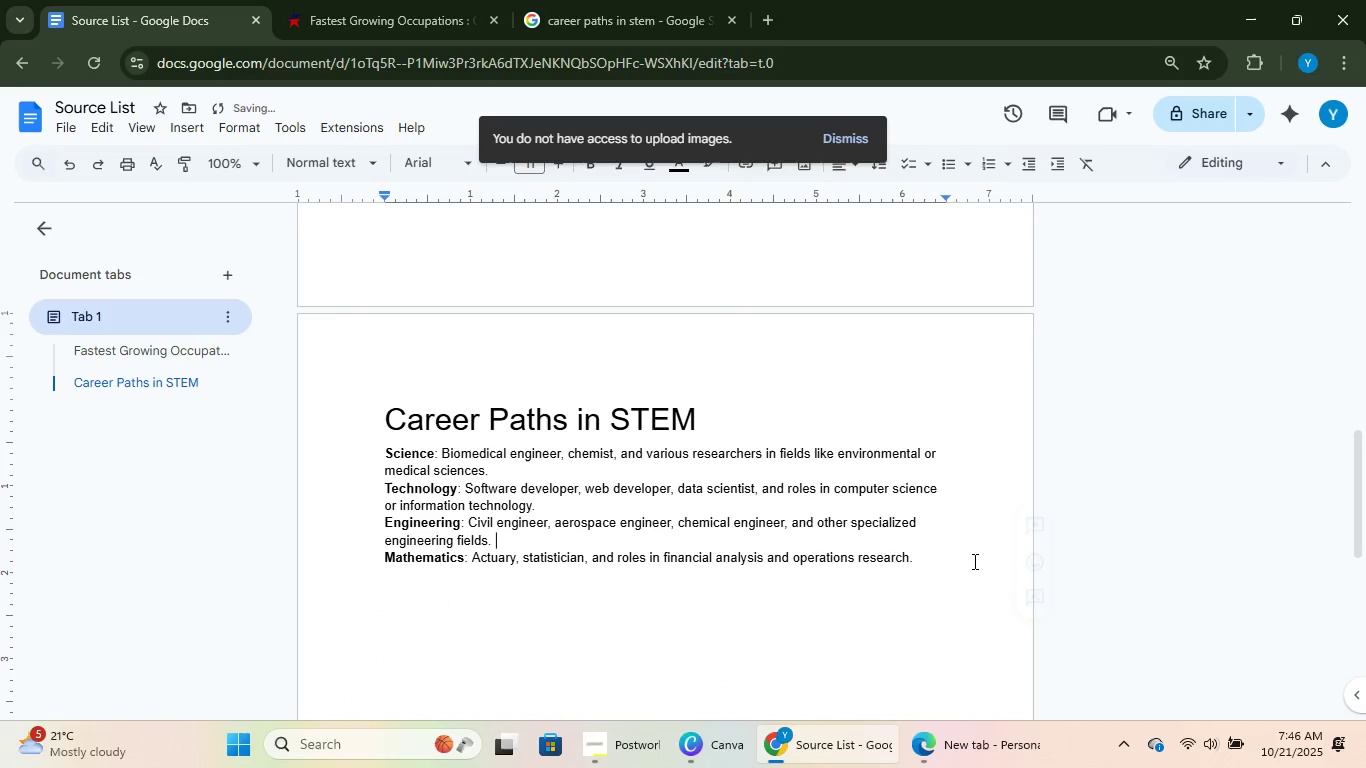 
left_click_drag(start_coordinate=[946, 561], to_coordinate=[370, 474])
 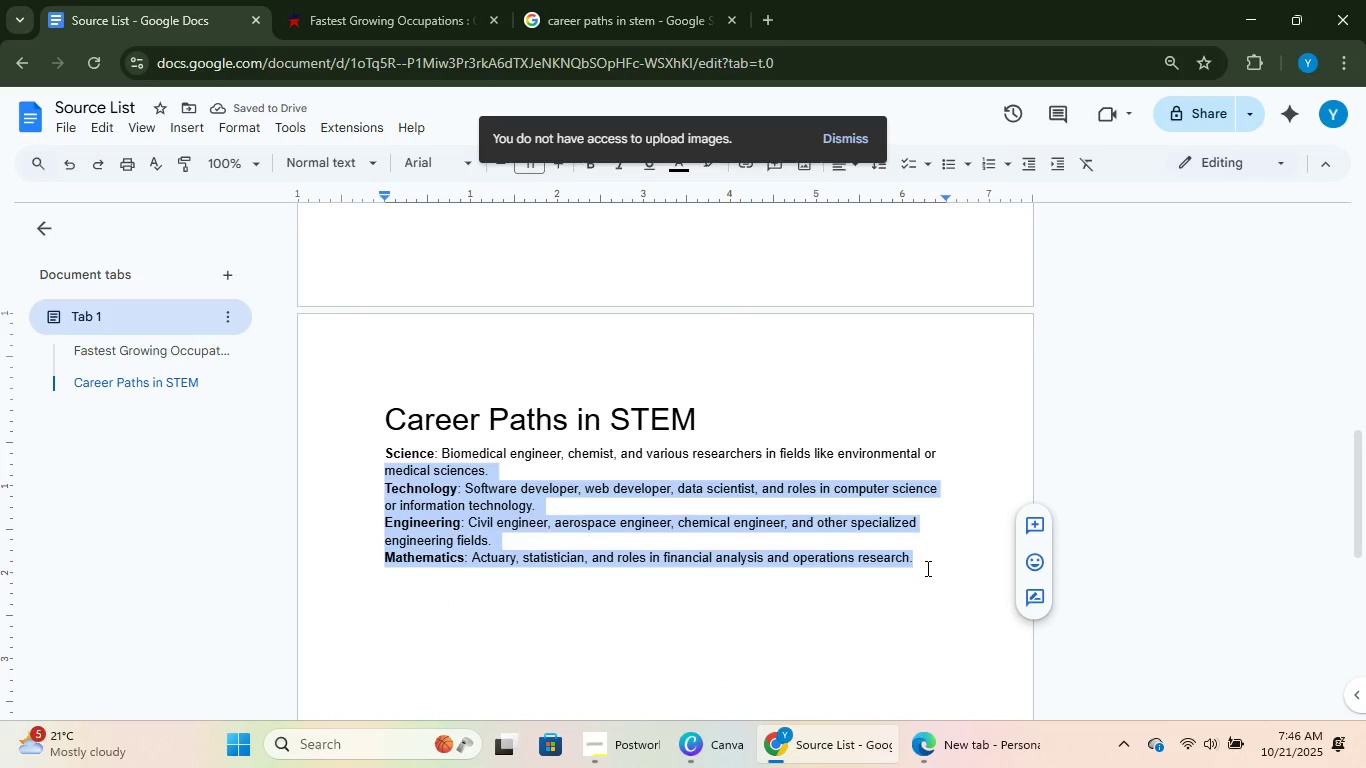 
left_click([926, 567])
 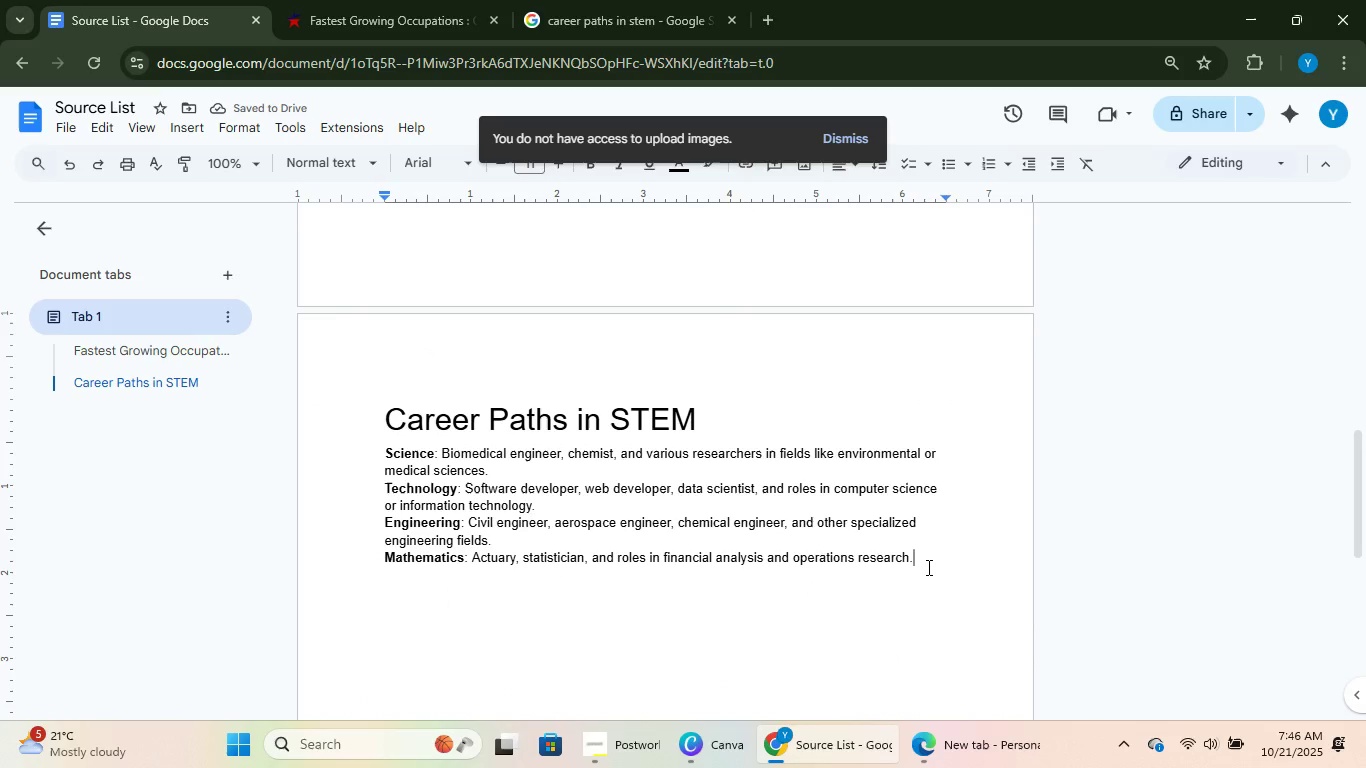 
key(NumpadEnter)
 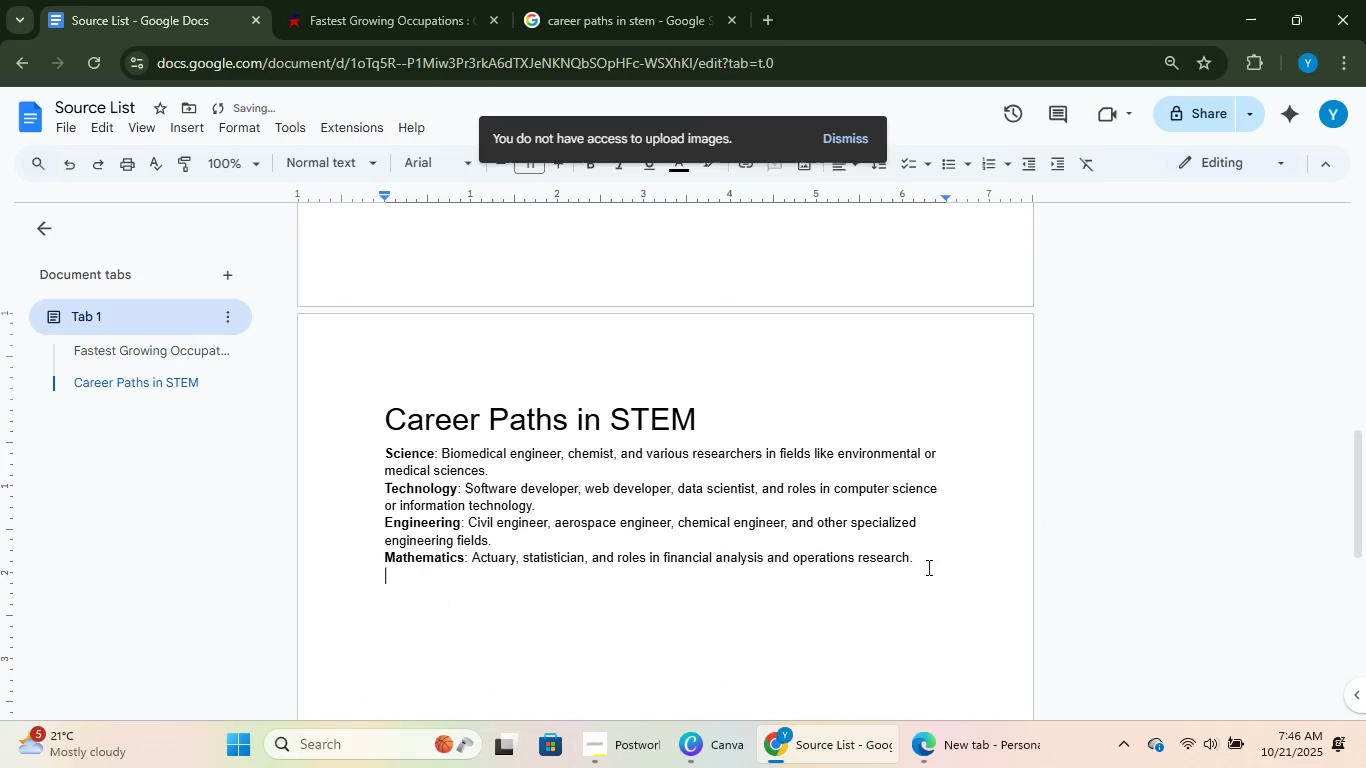 
key(NumpadEnter)
 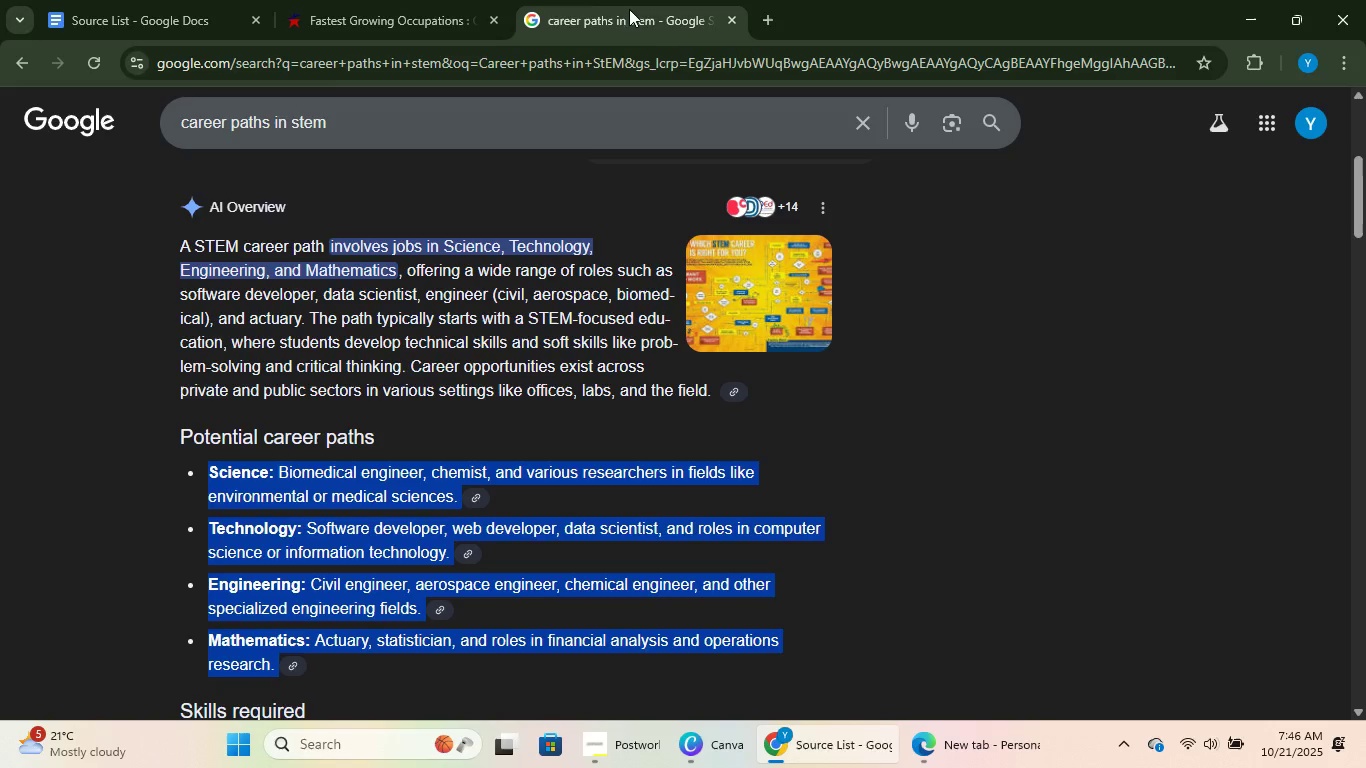 
scroll: coordinate [530, 350], scroll_direction: down, amount: 4.0
 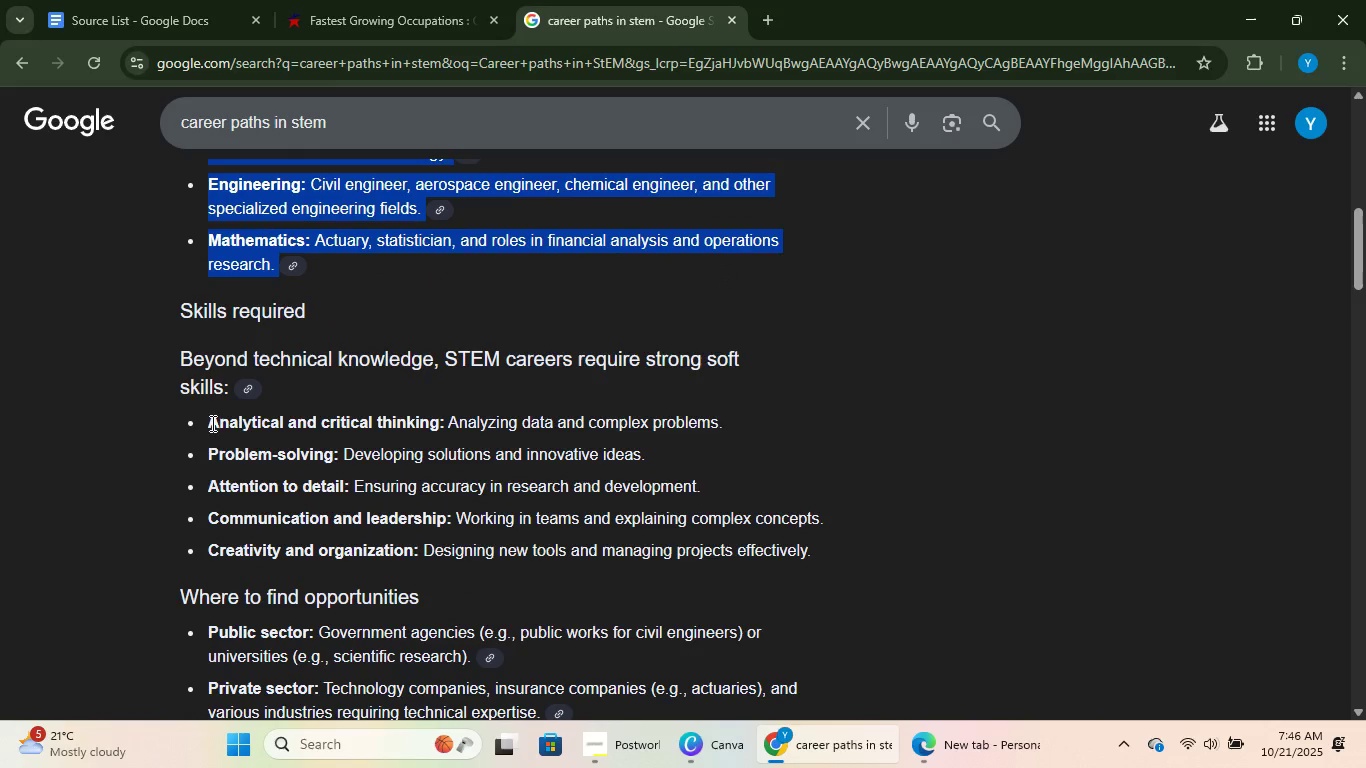 
left_click_drag(start_coordinate=[207, 420], to_coordinate=[833, 539])
 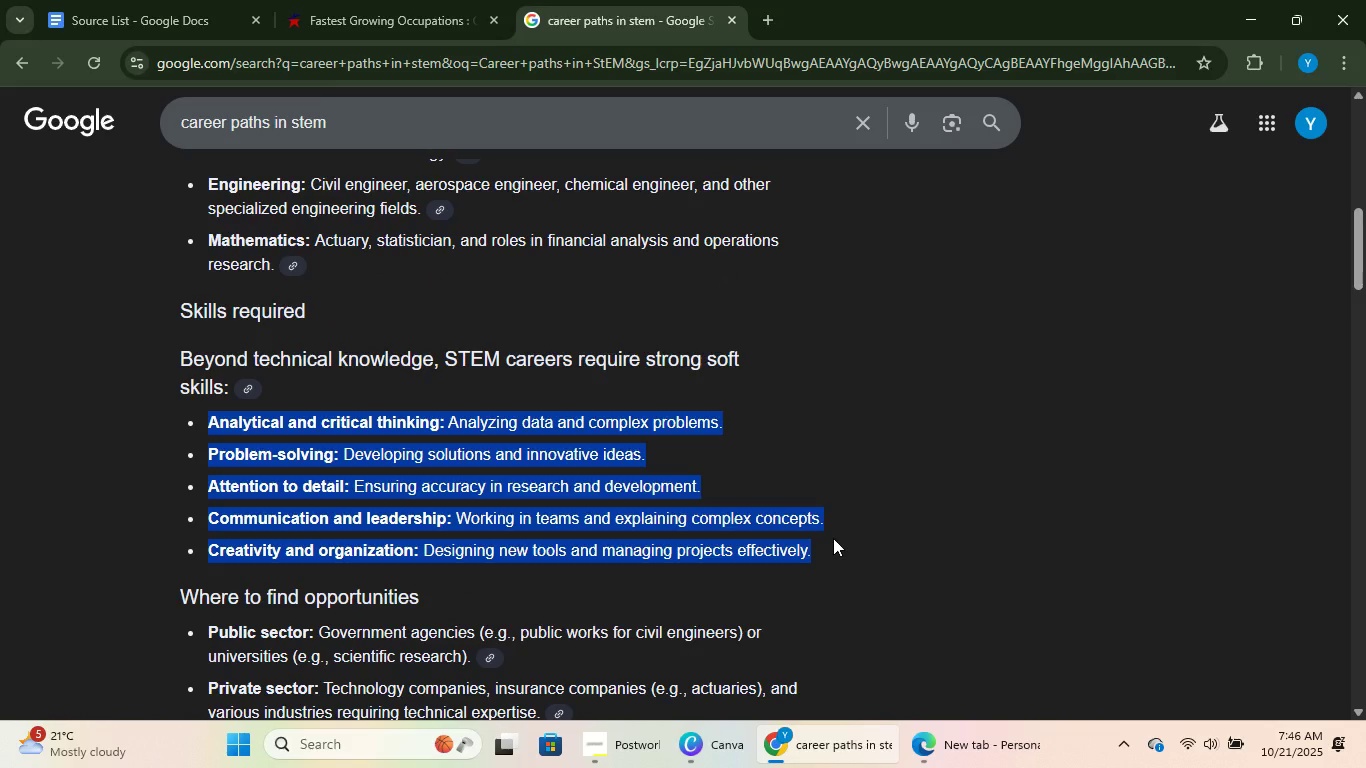 
key(Control+C)
 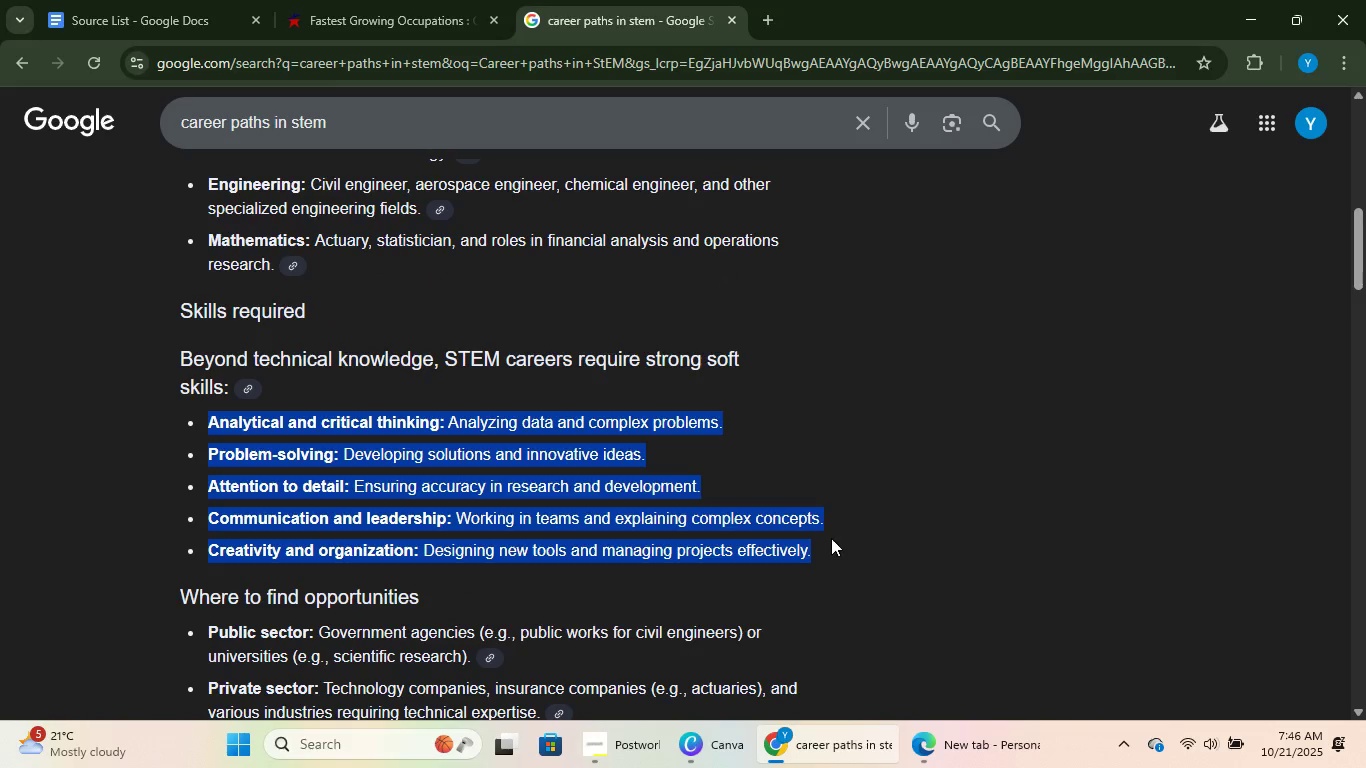 
key(Control+C)
 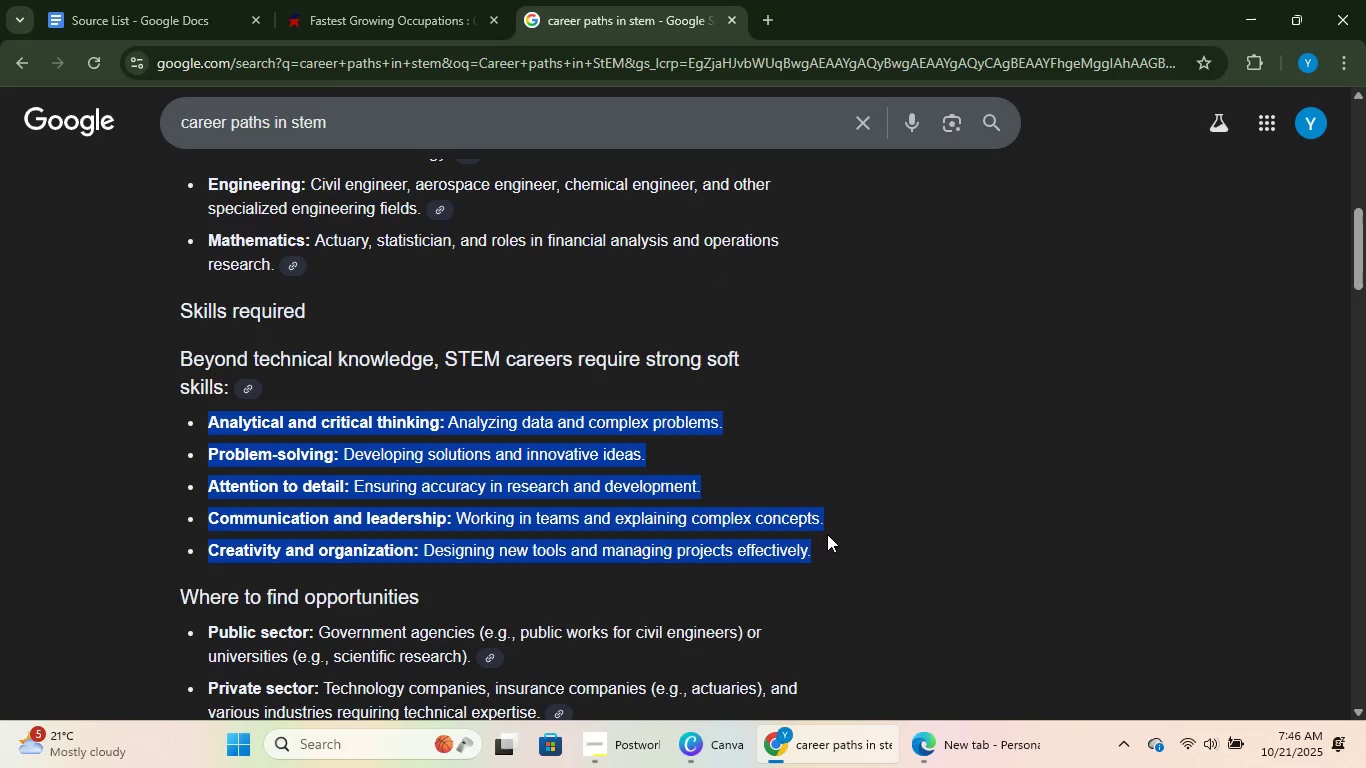 
key(Control+C)
 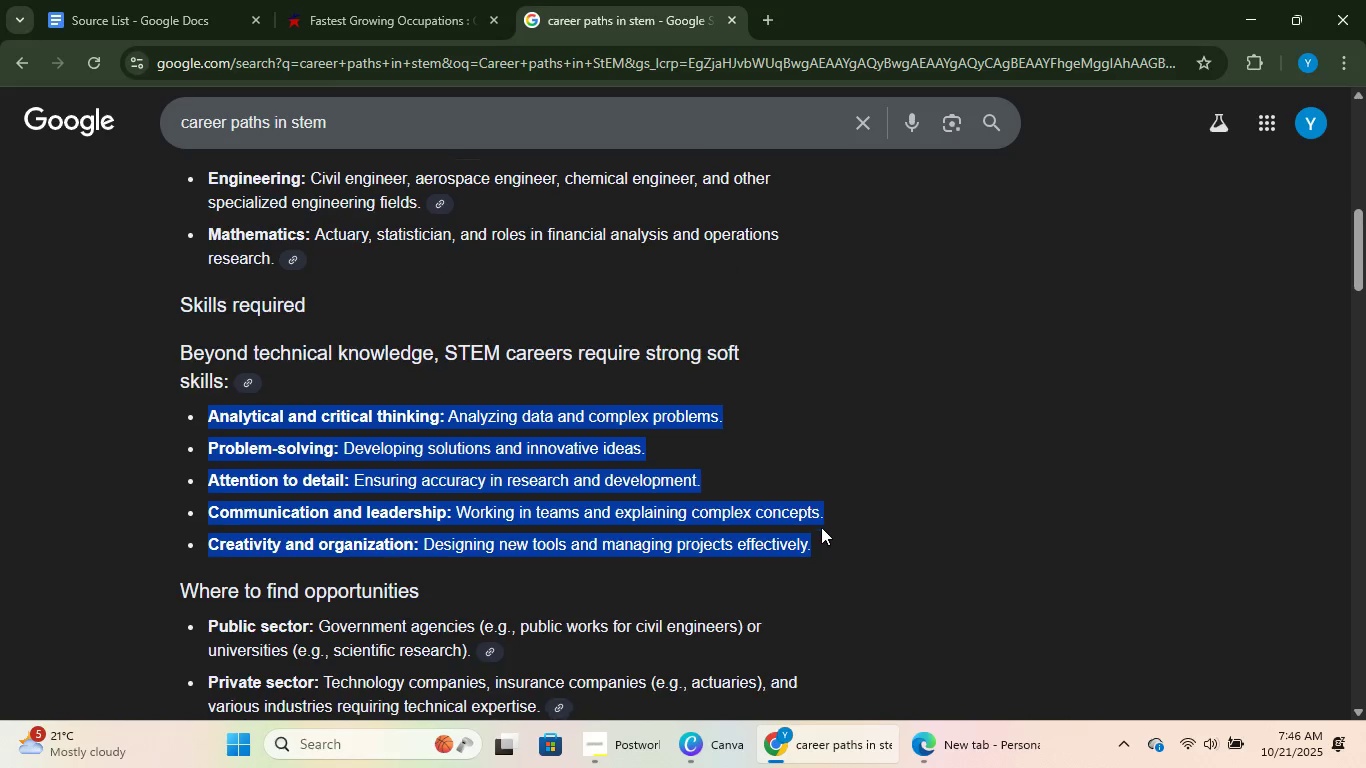 
scroll: coordinate [821, 527], scroll_direction: down, amount: 2.0
 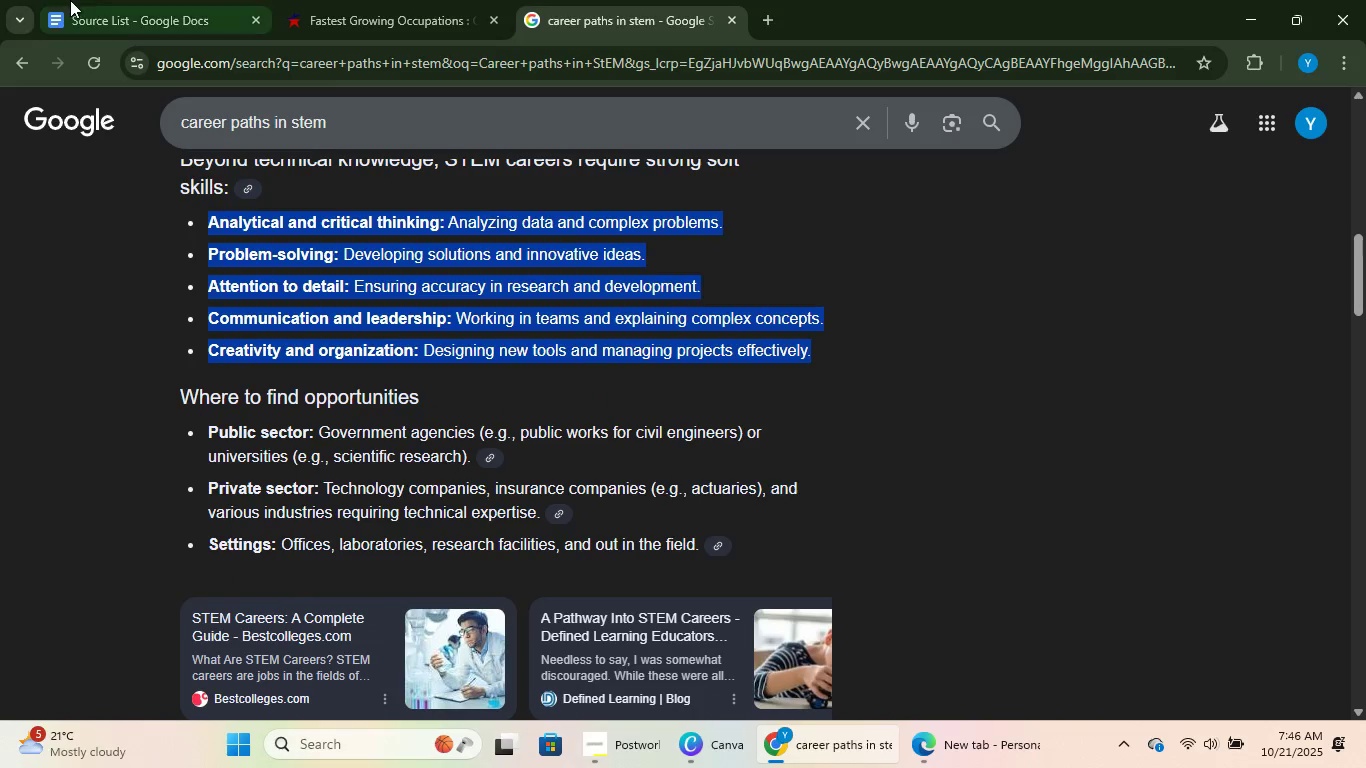 
left_click([125, 0])
 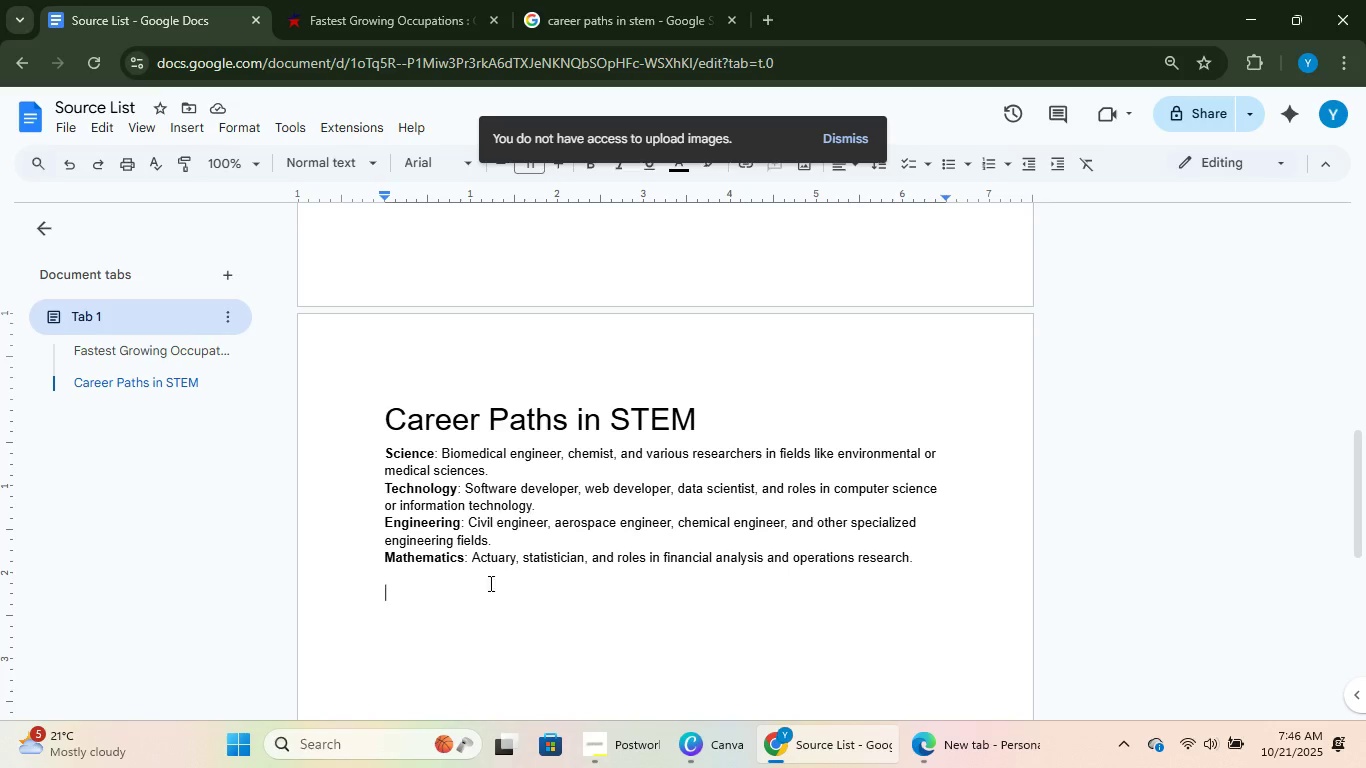 
right_click([477, 596])
 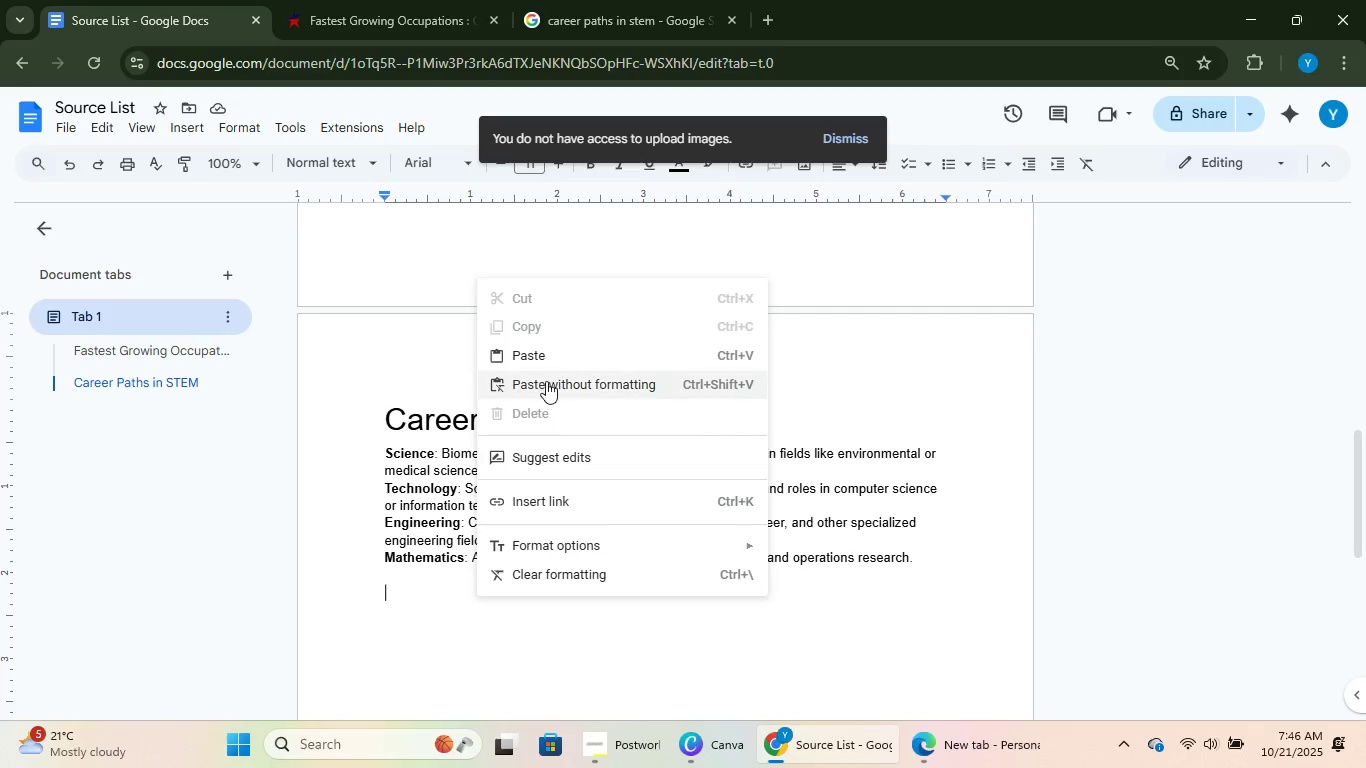 
left_click([546, 381])
 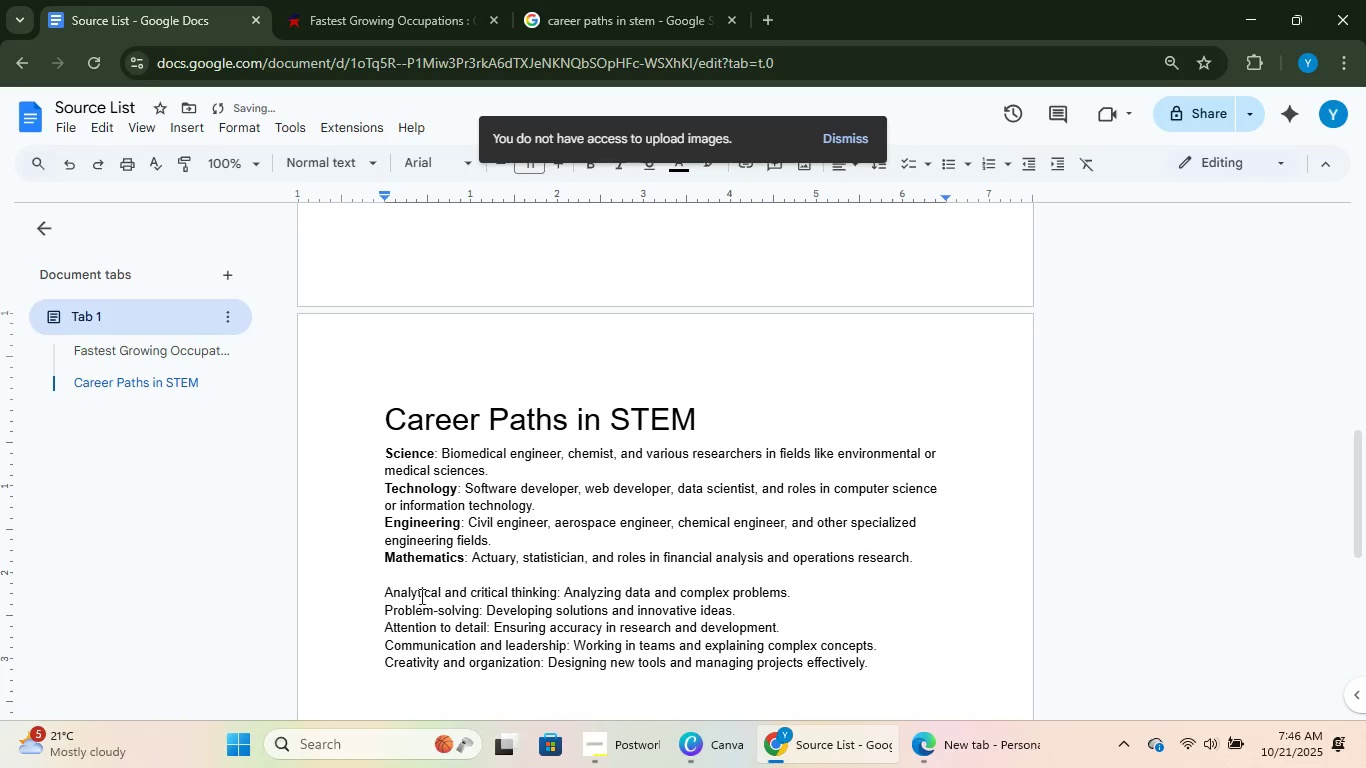 
left_click([419, 593])
 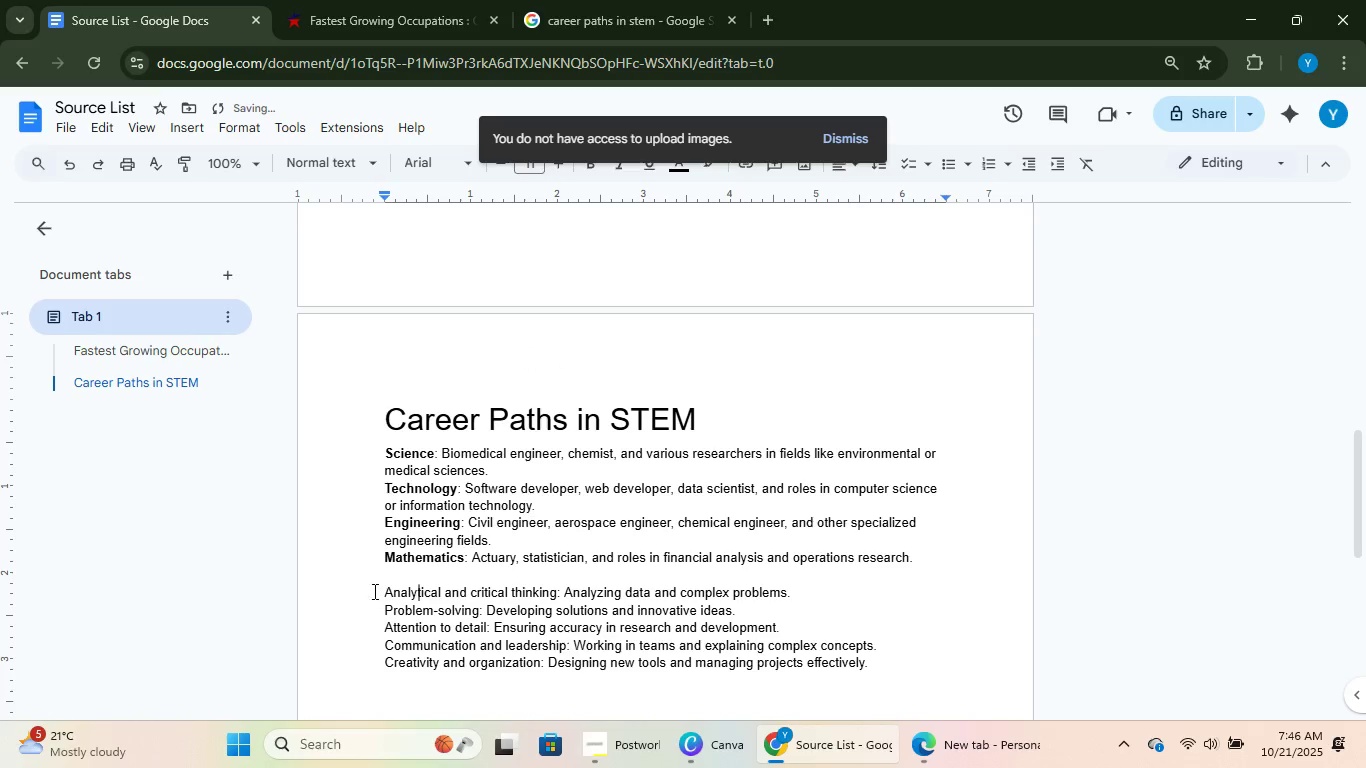 
left_click_drag(start_coordinate=[376, 590], to_coordinate=[561, 598])
 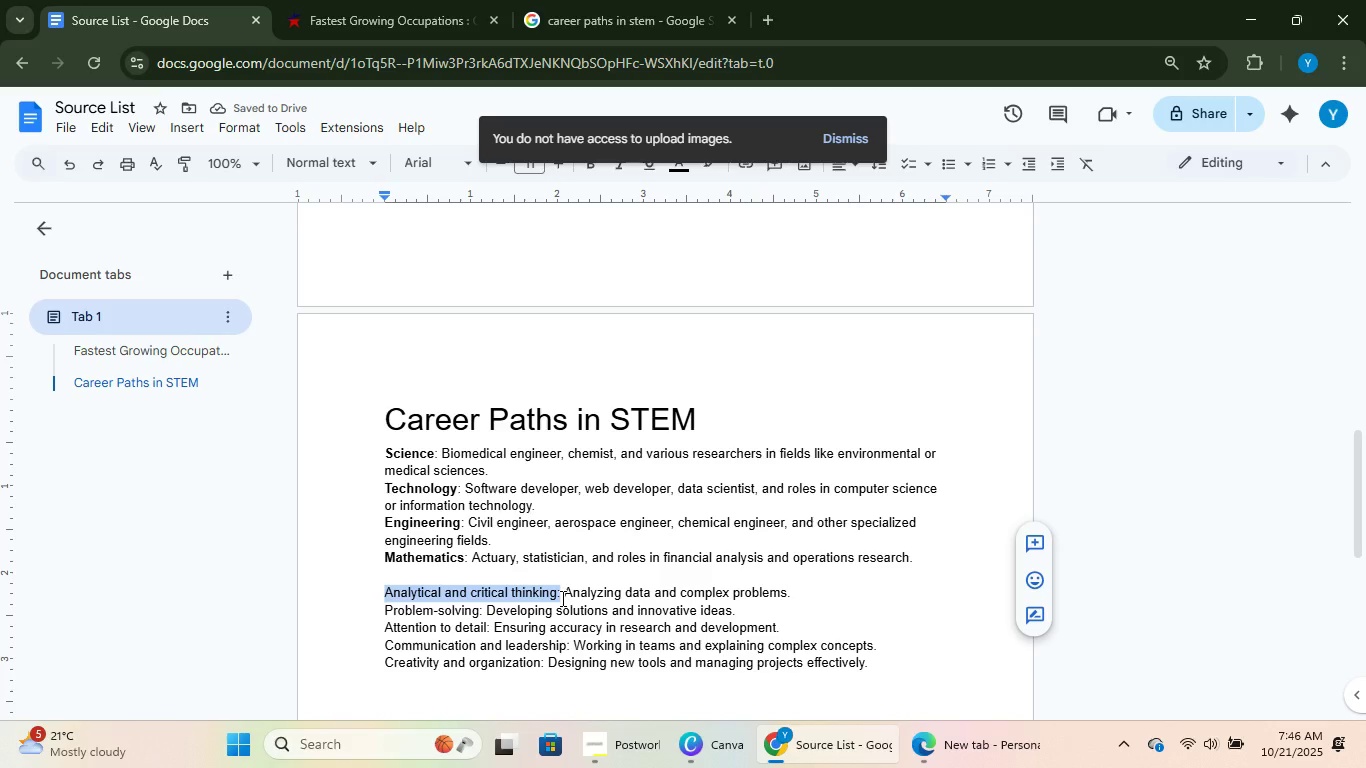 
key(Control+B)
 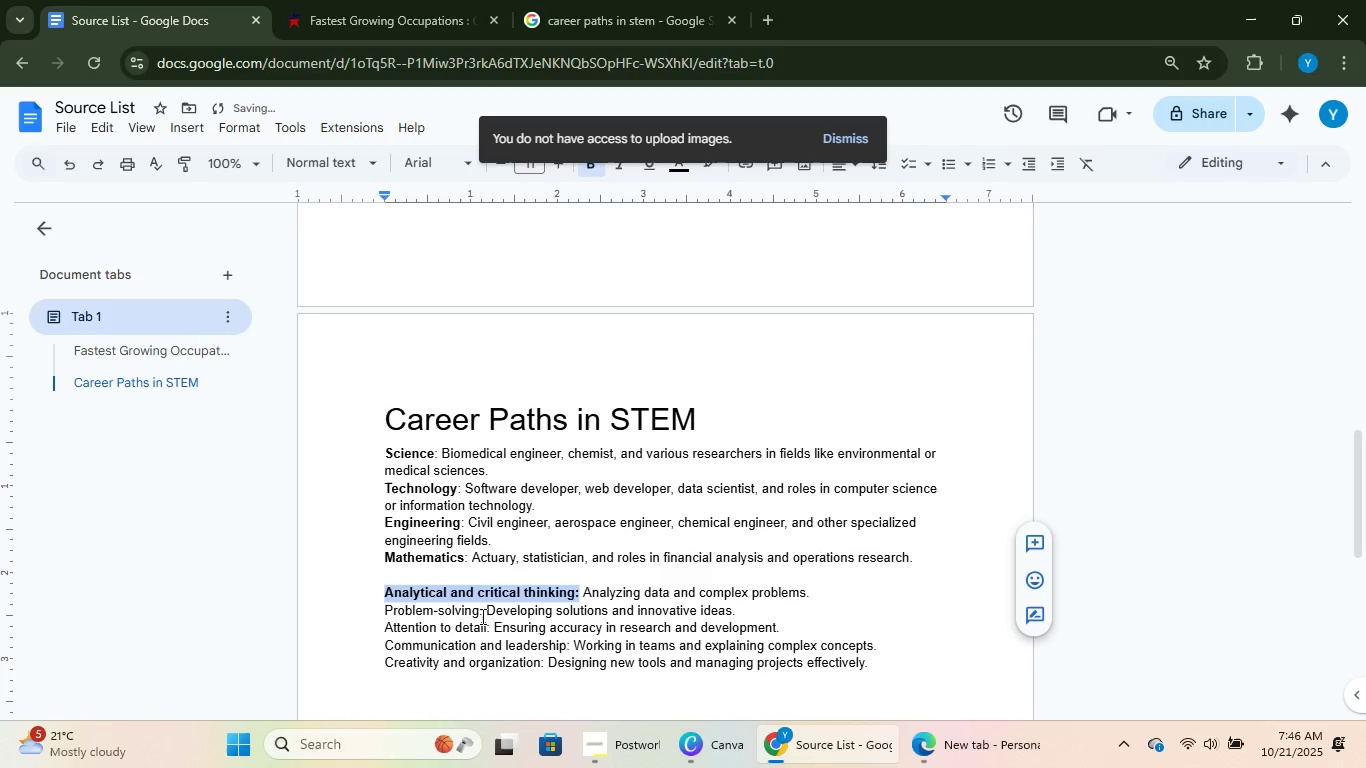 
left_click_drag(start_coordinate=[482, 615], to_coordinate=[385, 614])
 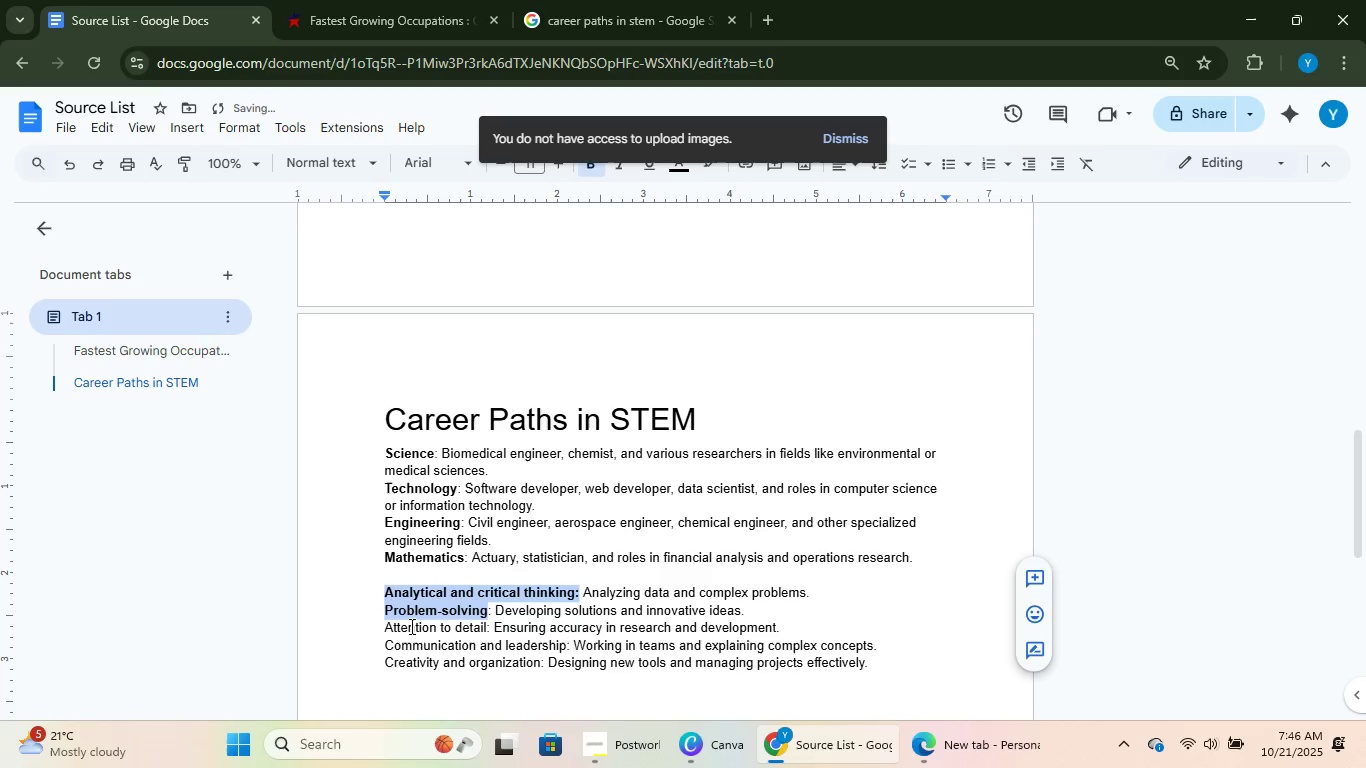 
key(Control+B)
 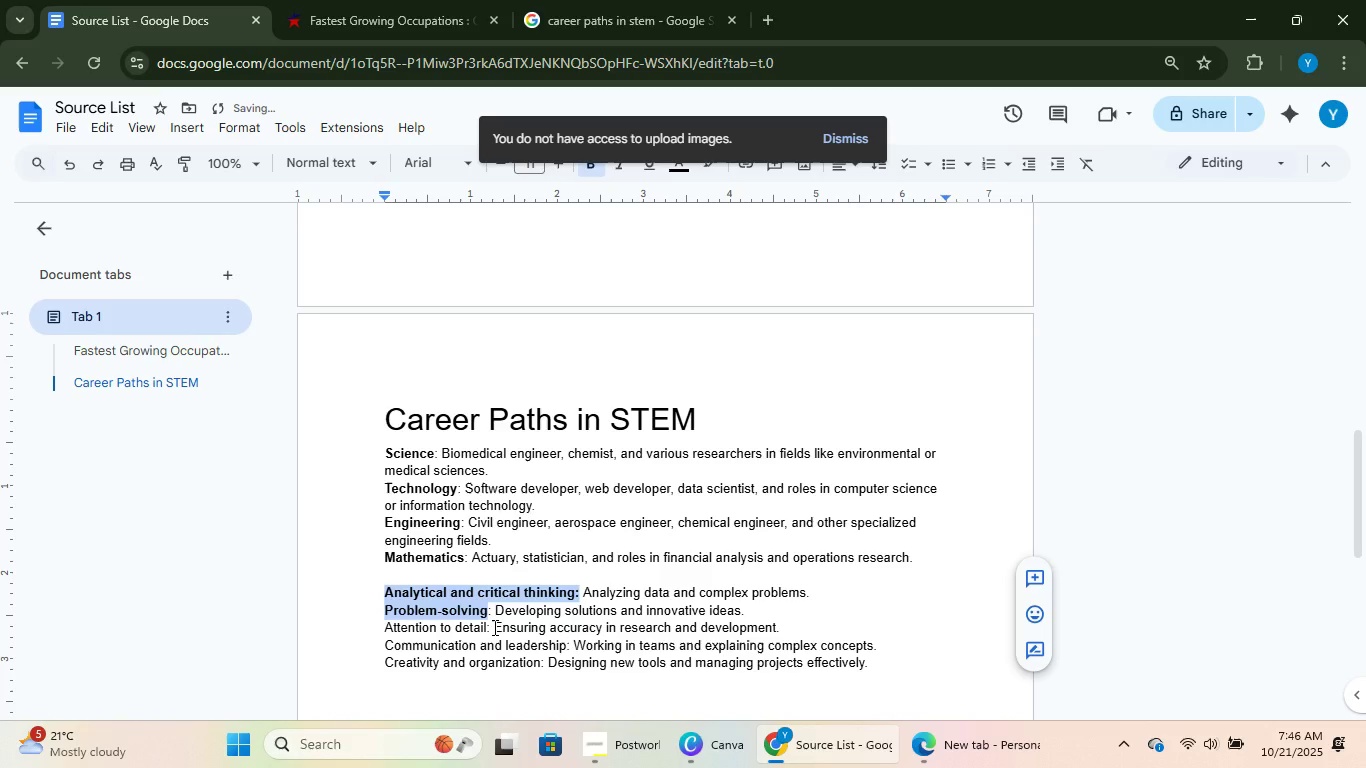 
left_click_drag(start_coordinate=[493, 627], to_coordinate=[387, 629])
 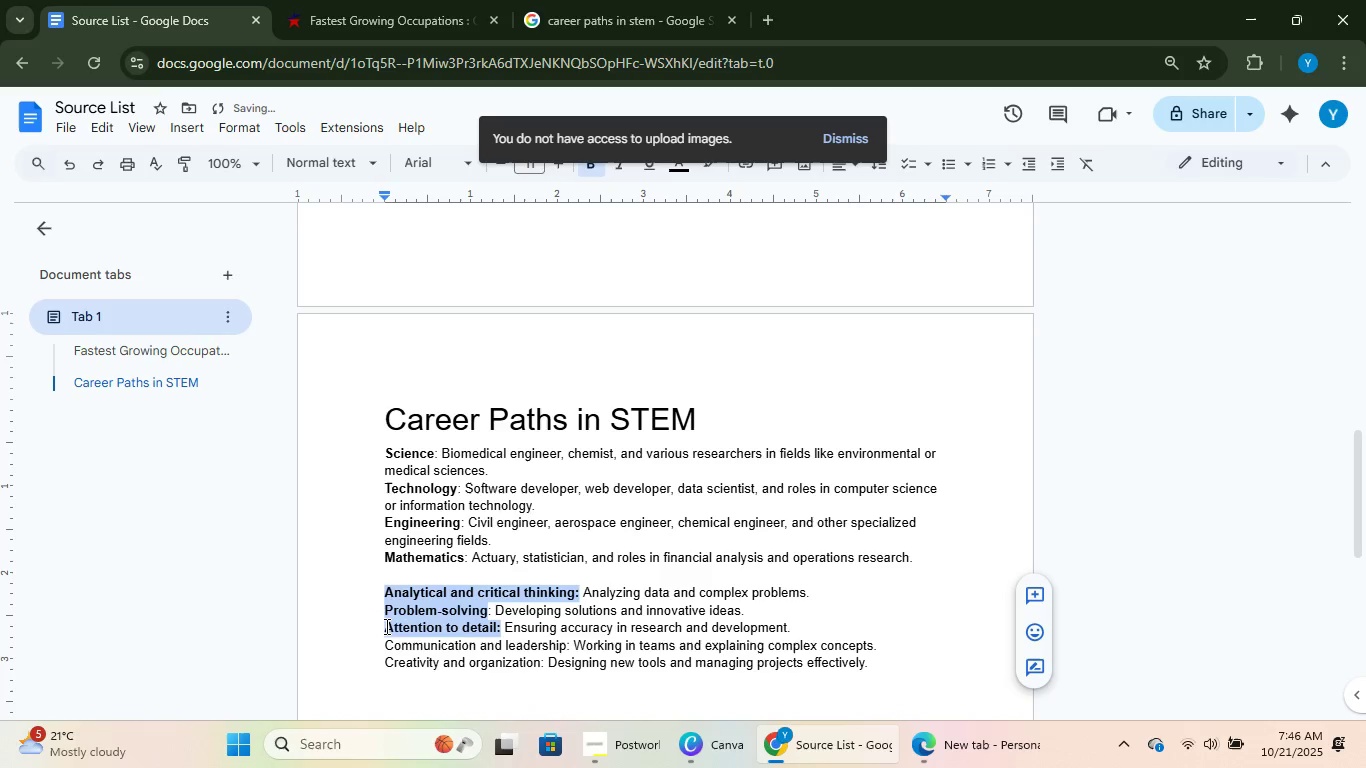 
key(Control+B)
 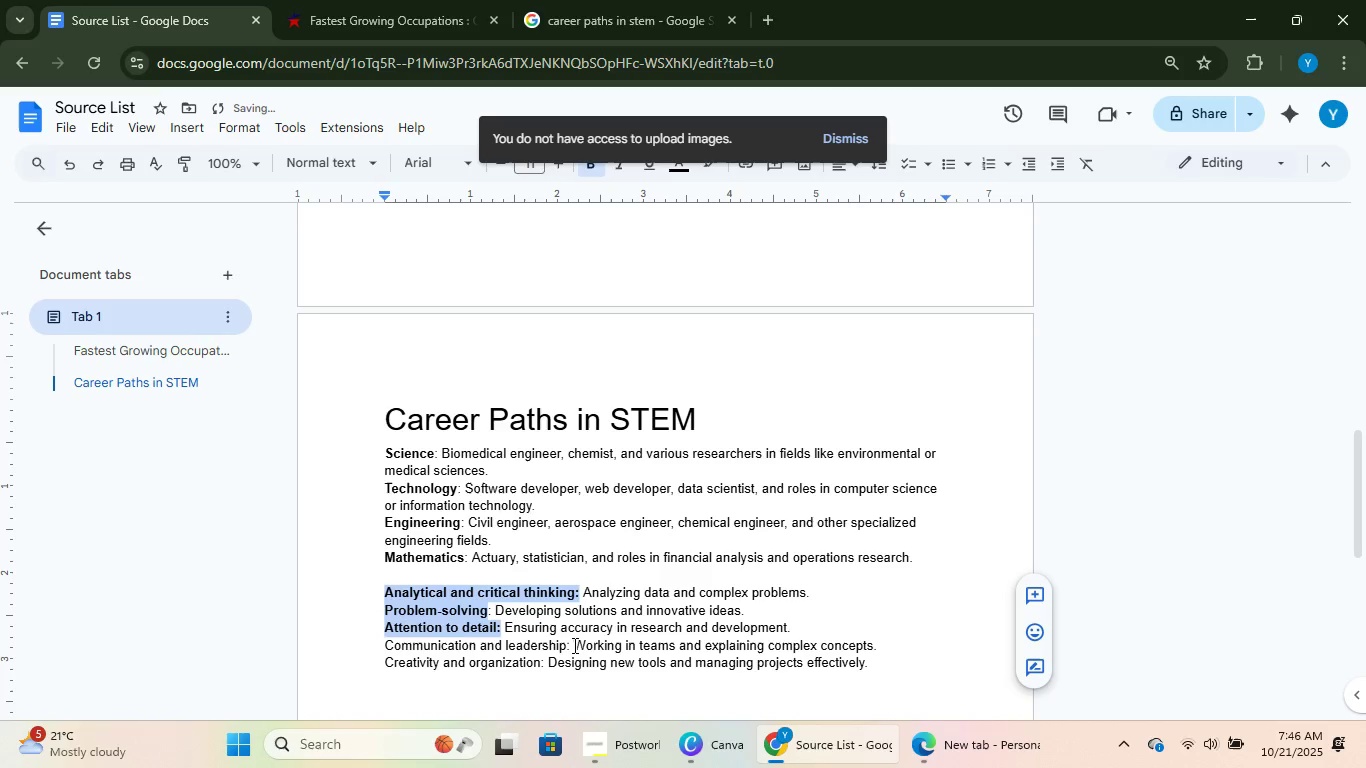 
left_click_drag(start_coordinate=[573, 644], to_coordinate=[389, 651])
 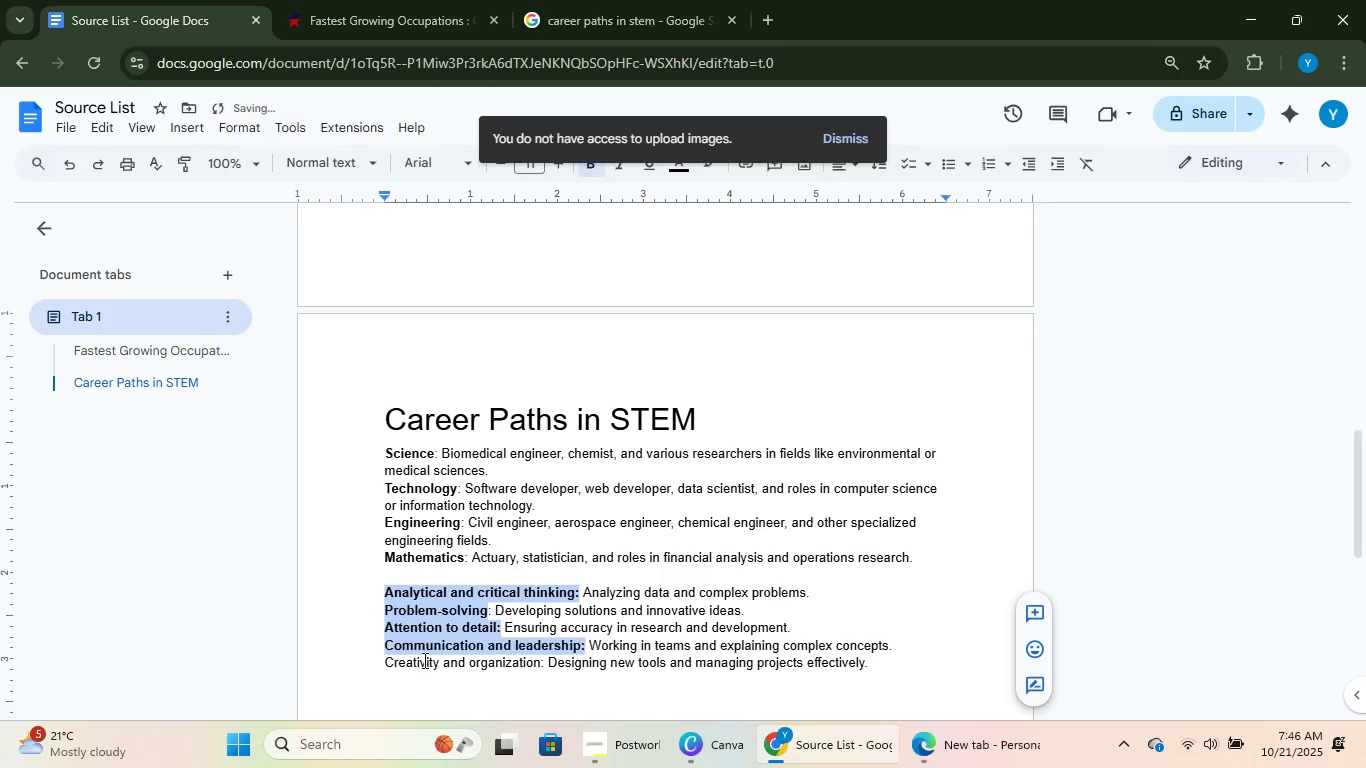 
key(Control+B)
 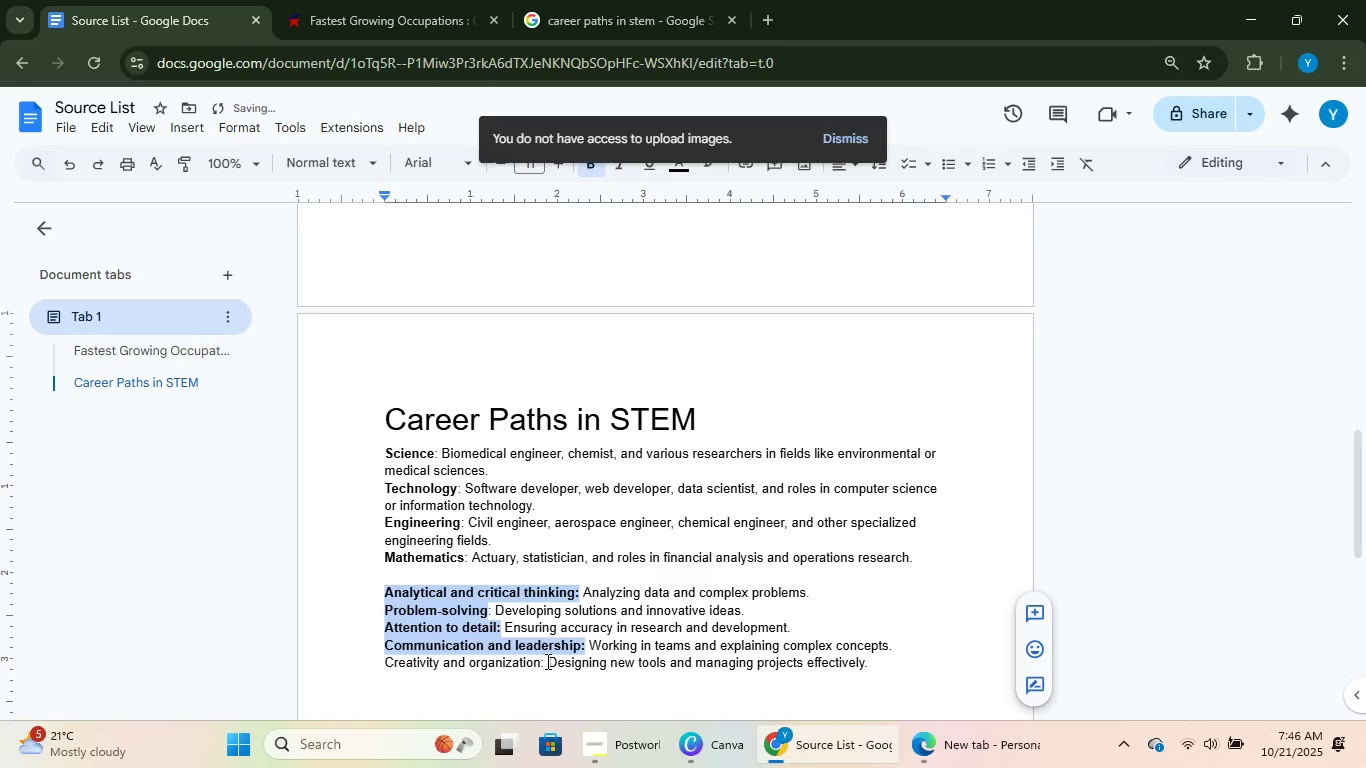 
left_click_drag(start_coordinate=[546, 661], to_coordinate=[382, 663])
 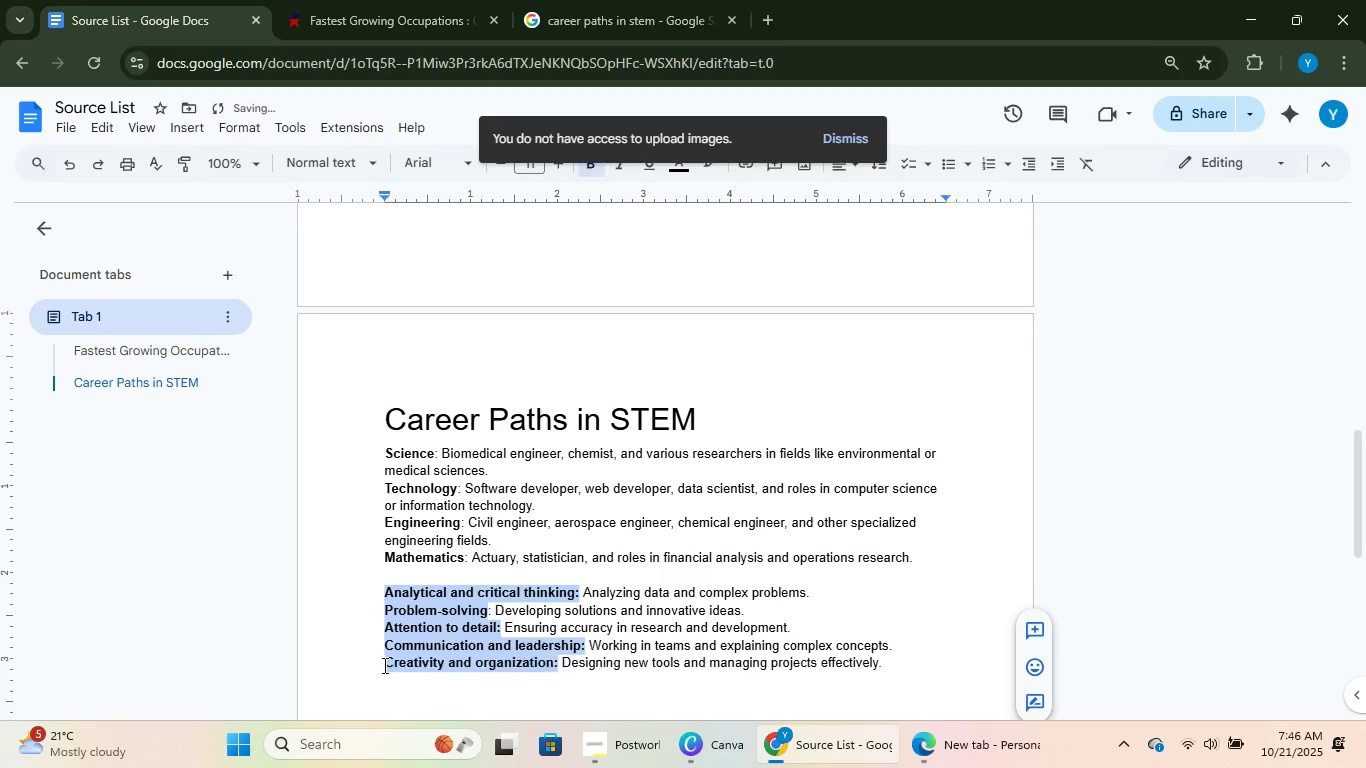 
key(Control+B)
 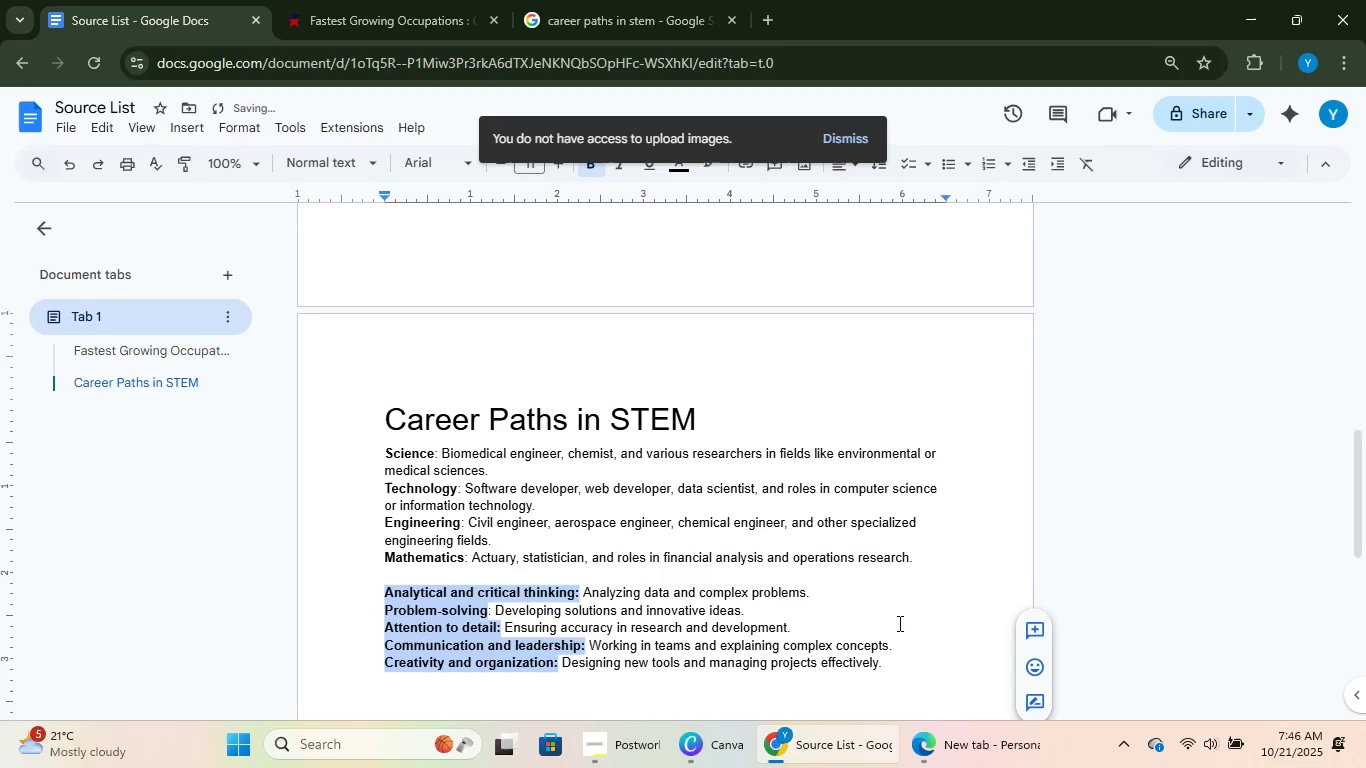 
left_click([898, 620])
 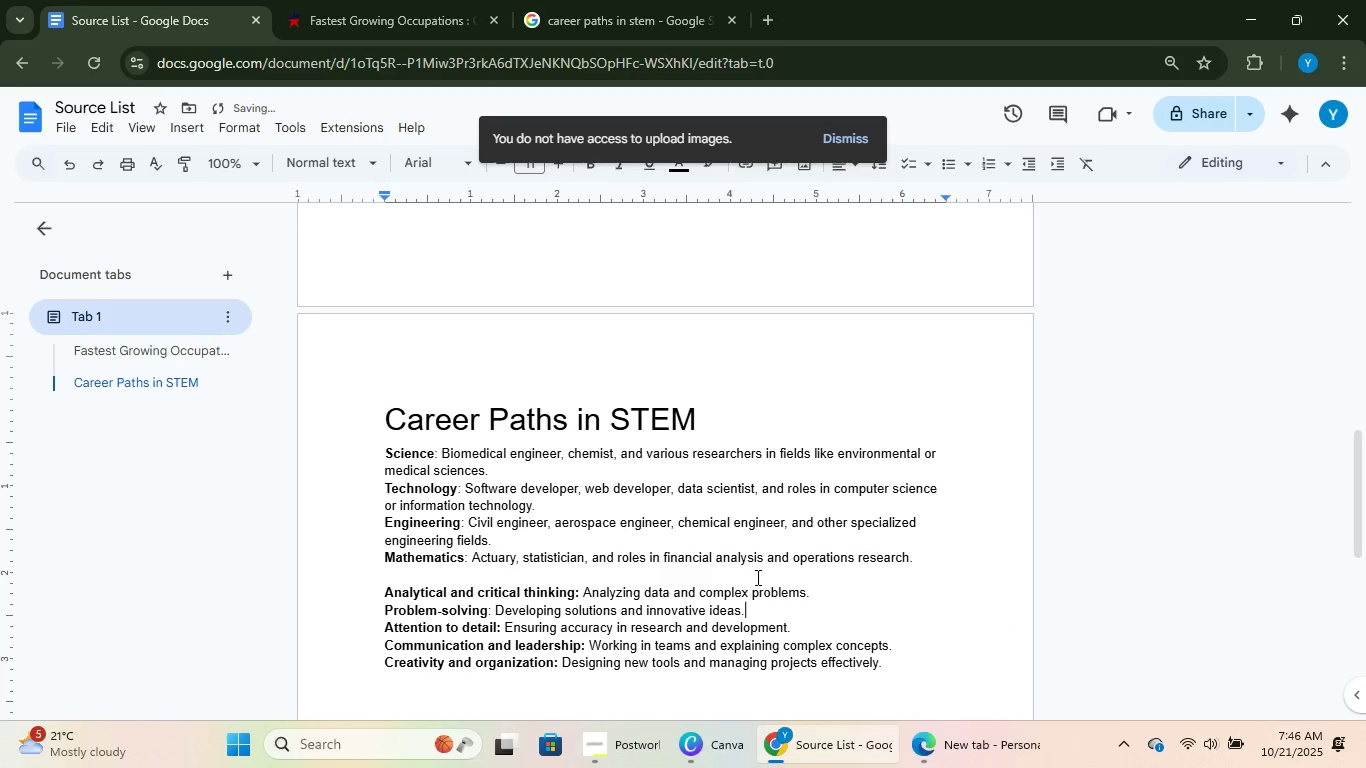 
scroll: coordinate [756, 577], scroll_direction: down, amount: 1.0
 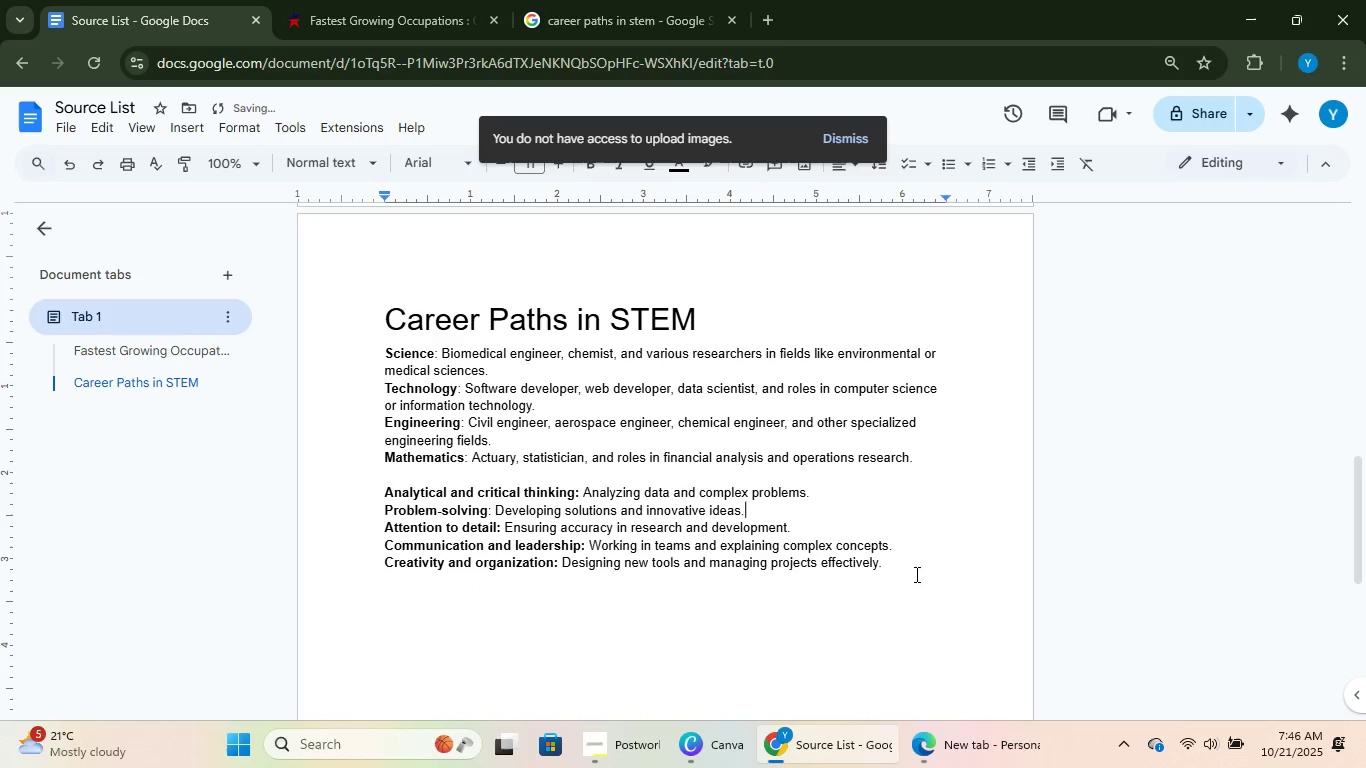 
left_click_drag(start_coordinate=[917, 570], to_coordinate=[391, 357])
 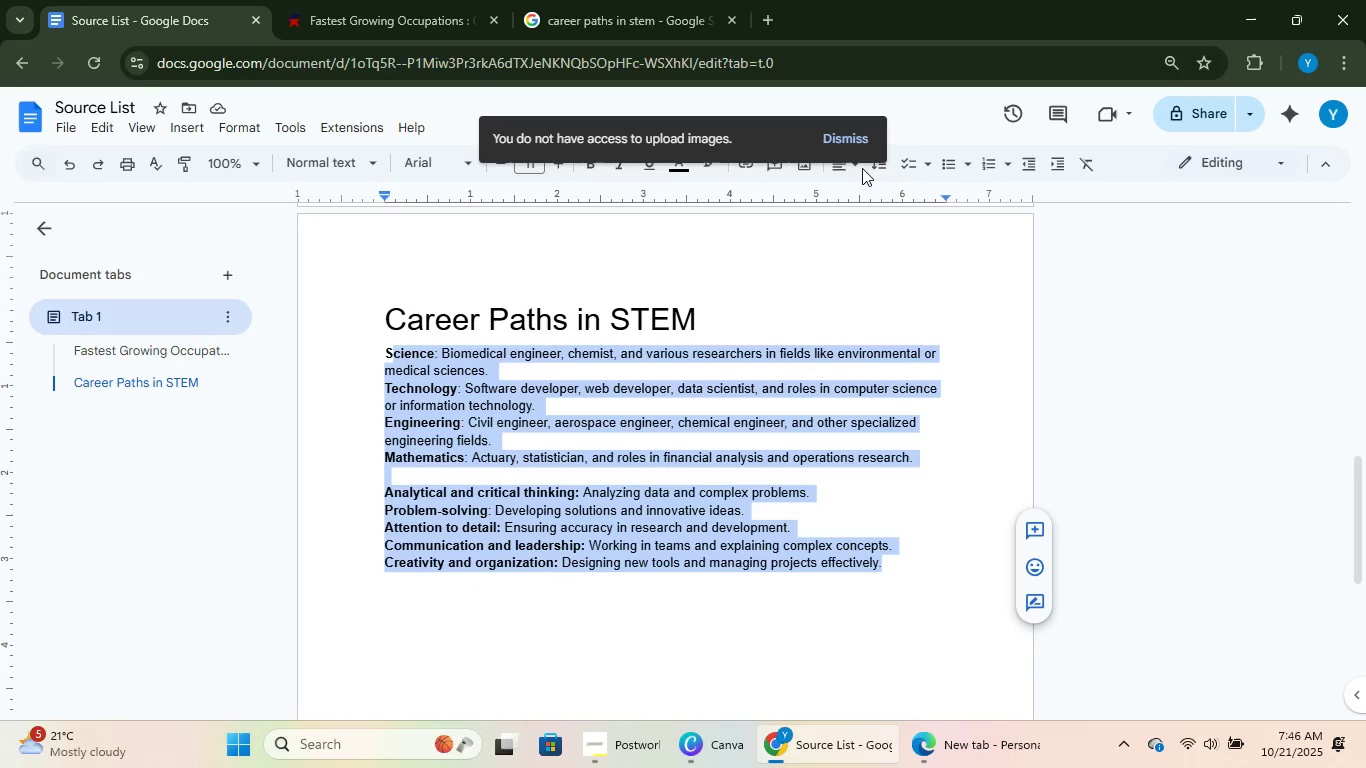 
double_click([874, 167])
 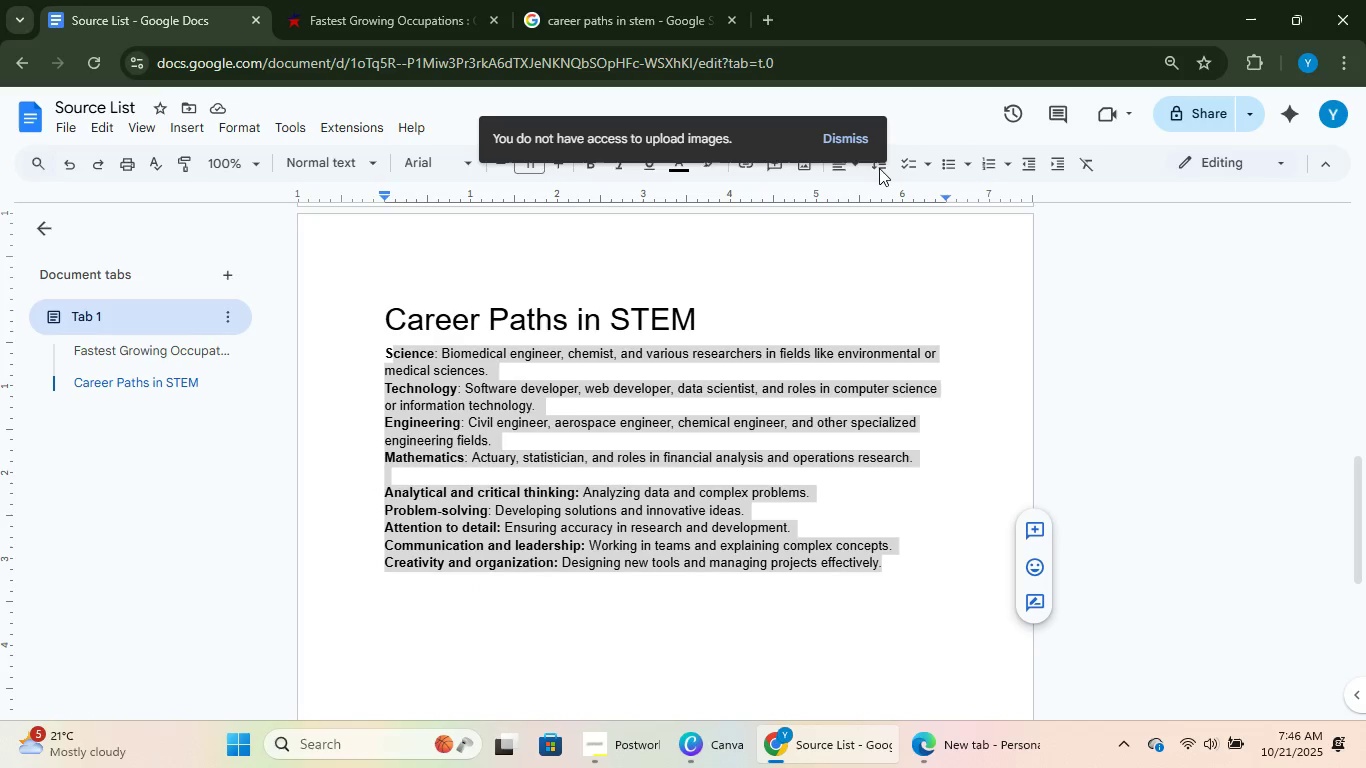 
triple_click([879, 167])
 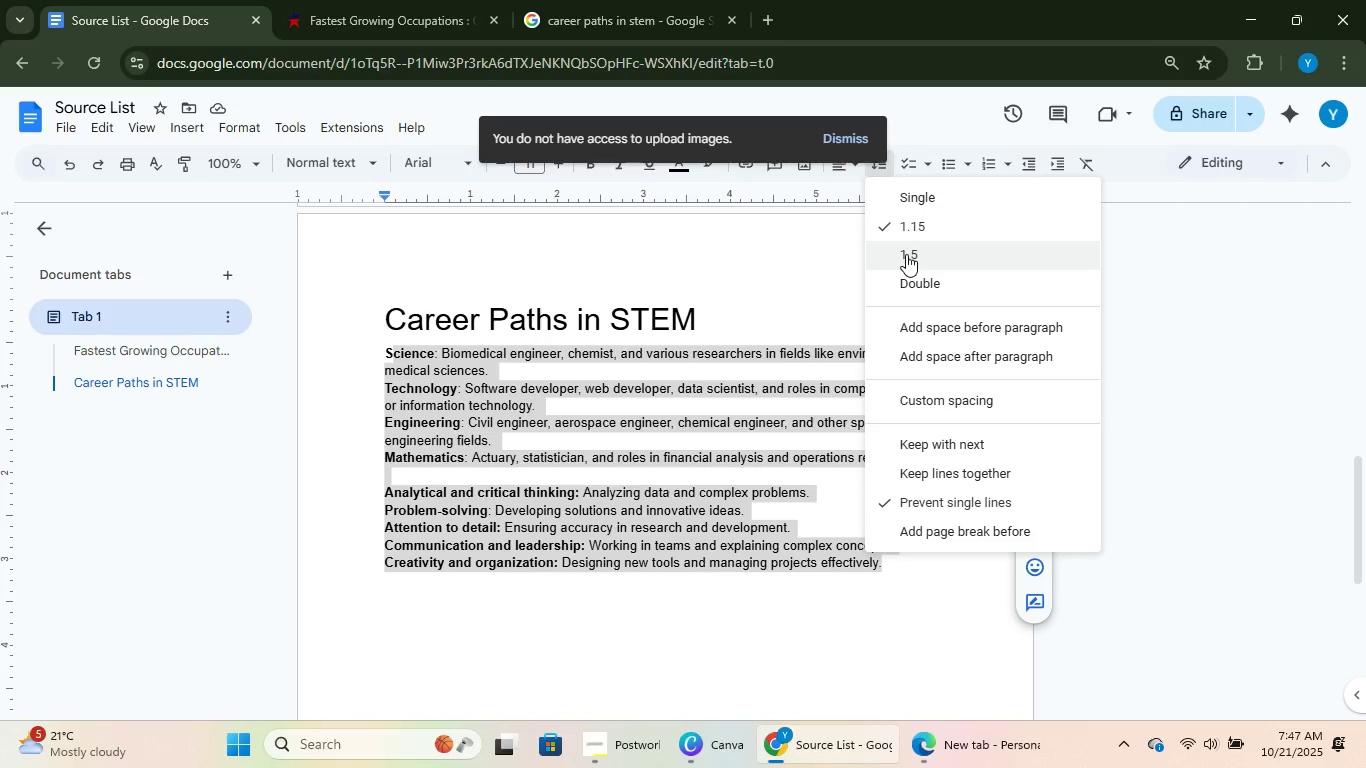 
double_click([696, 403])
 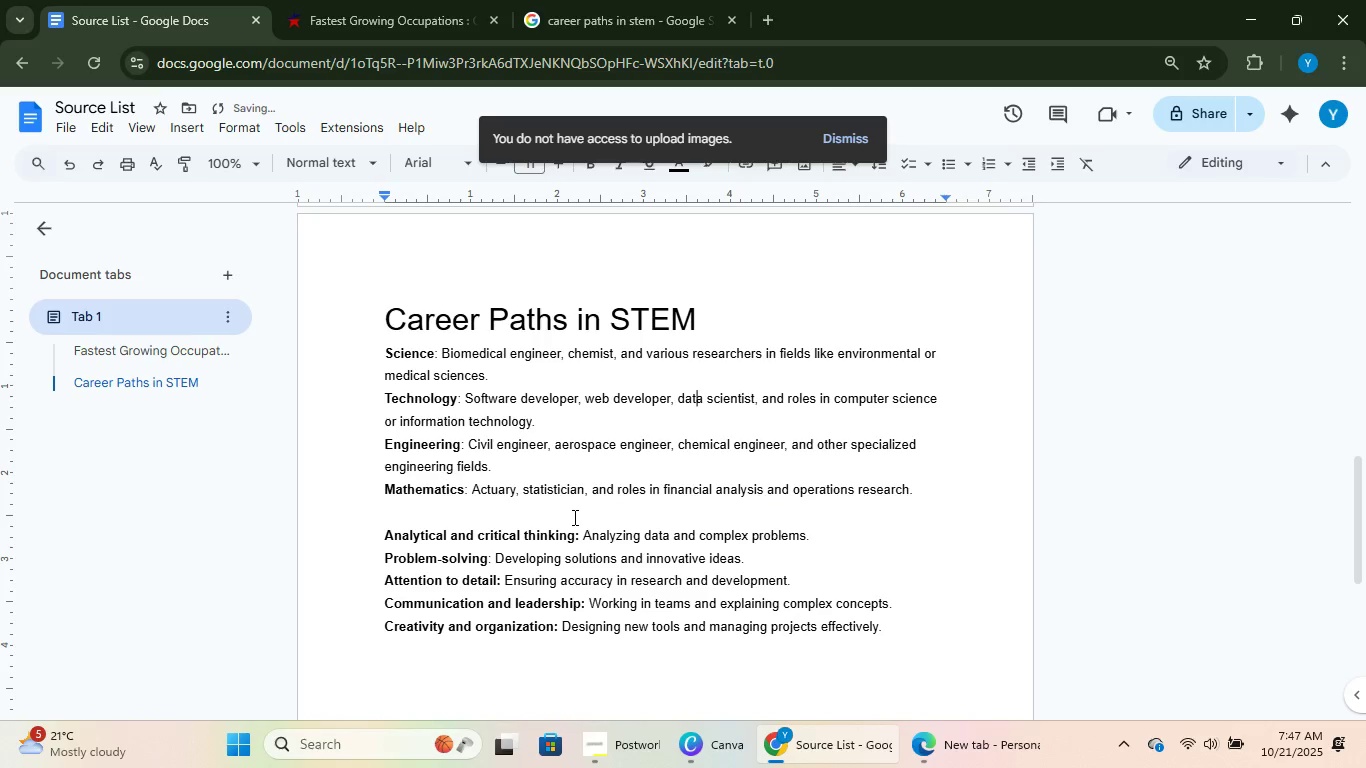 
triple_click([573, 517])
 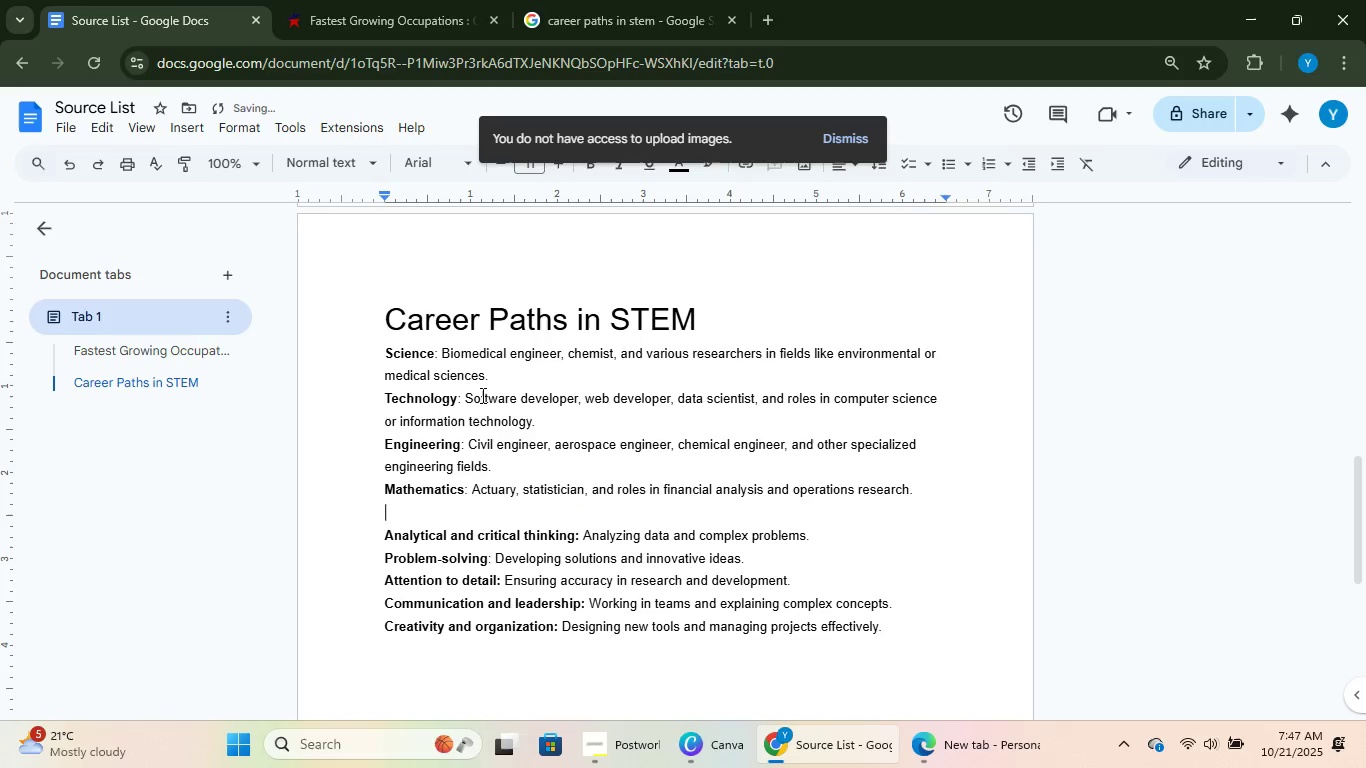 
left_click([490, 380])
 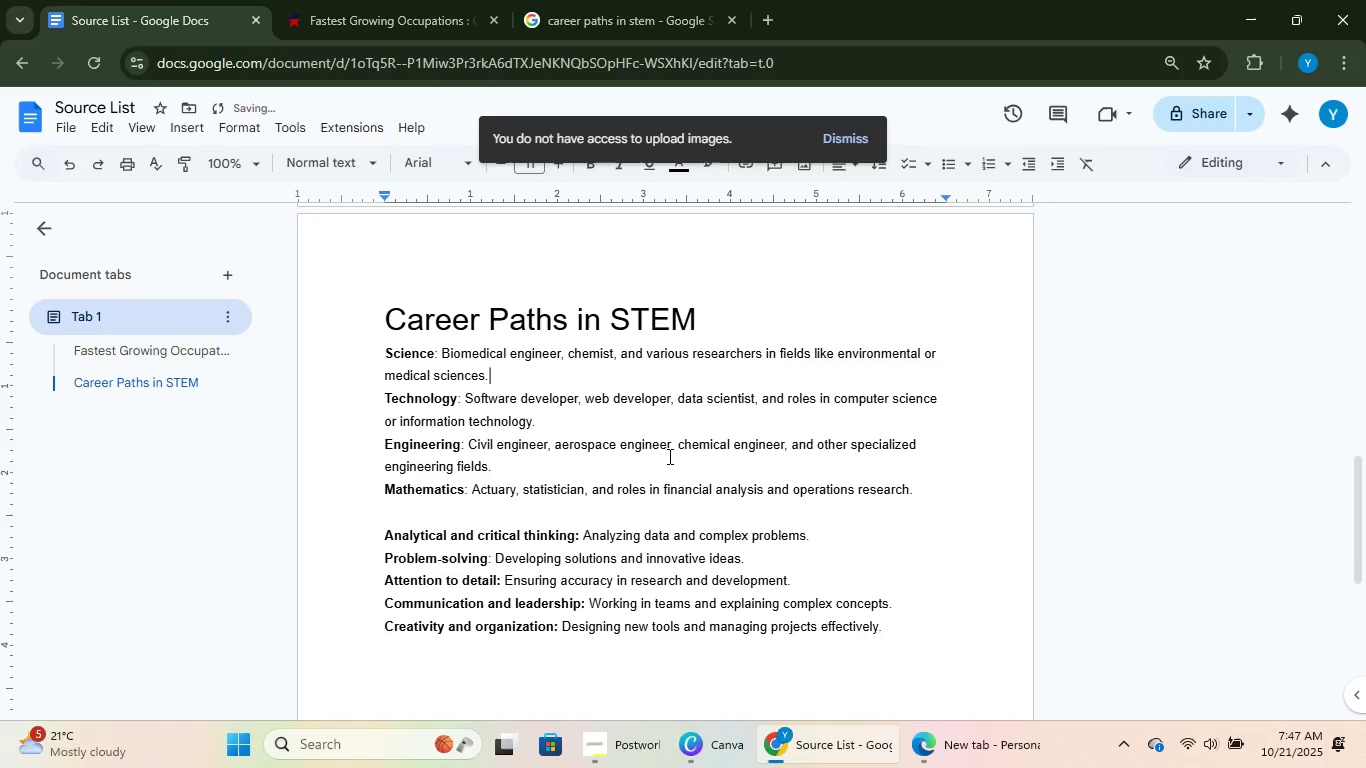 
scroll: coordinate [666, 479], scroll_direction: down, amount: 2.0
 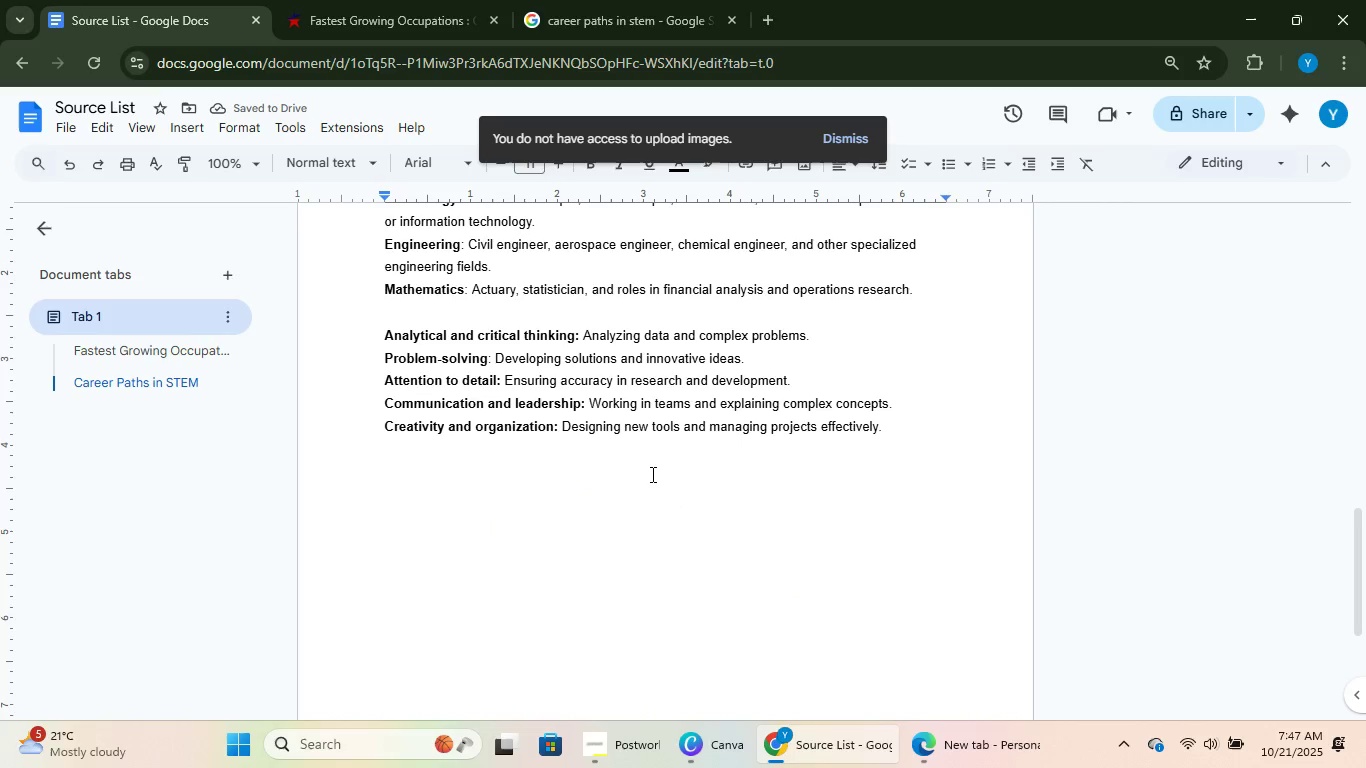 
left_click([651, 474])
 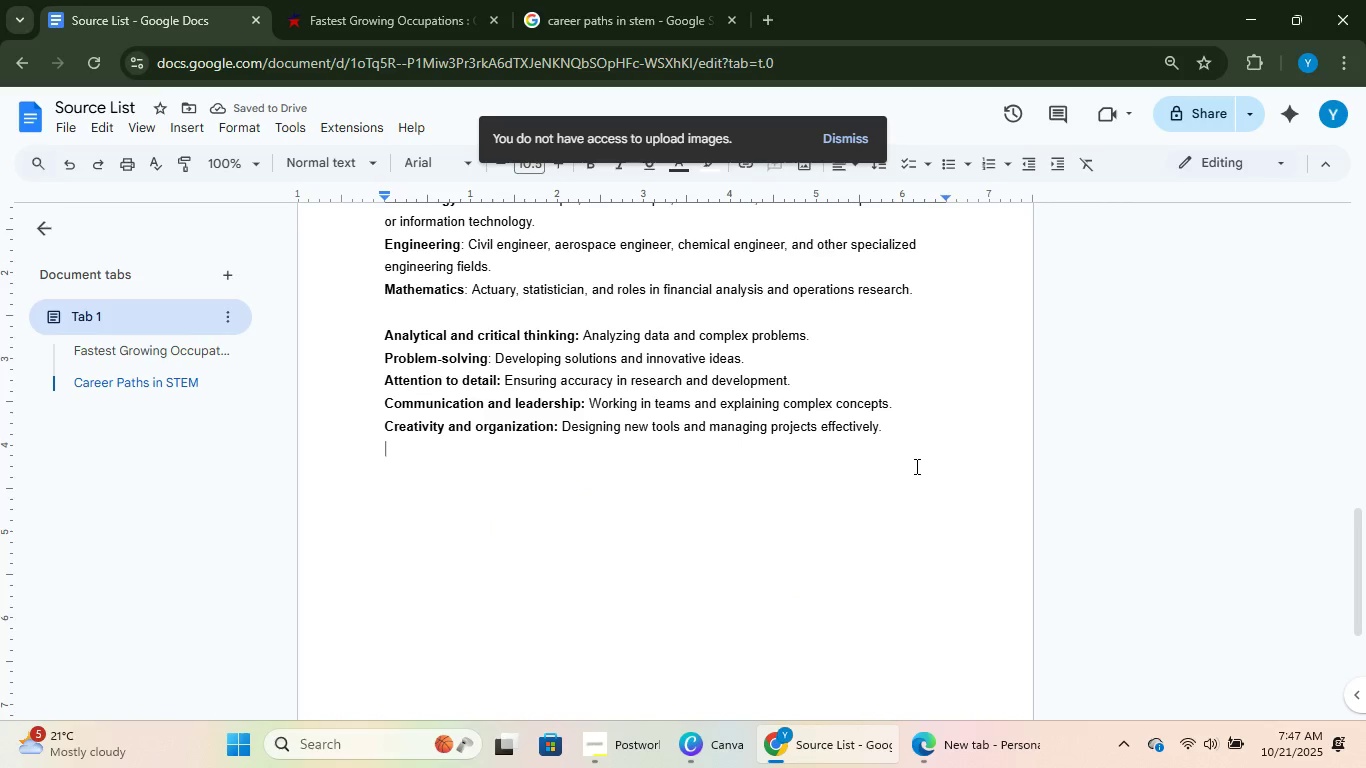 
key(NumpadEnter)
 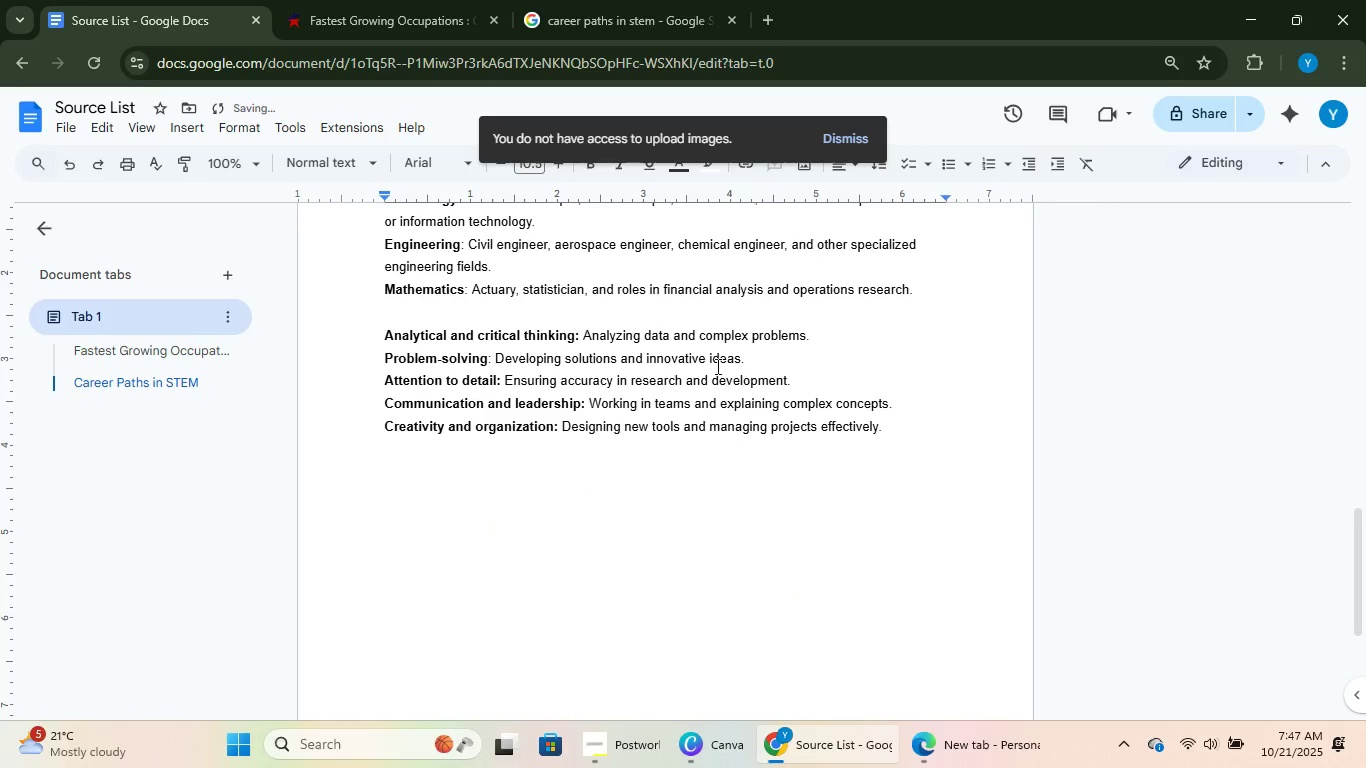 
scroll: coordinate [718, 347], scroll_direction: up, amount: 2.0
 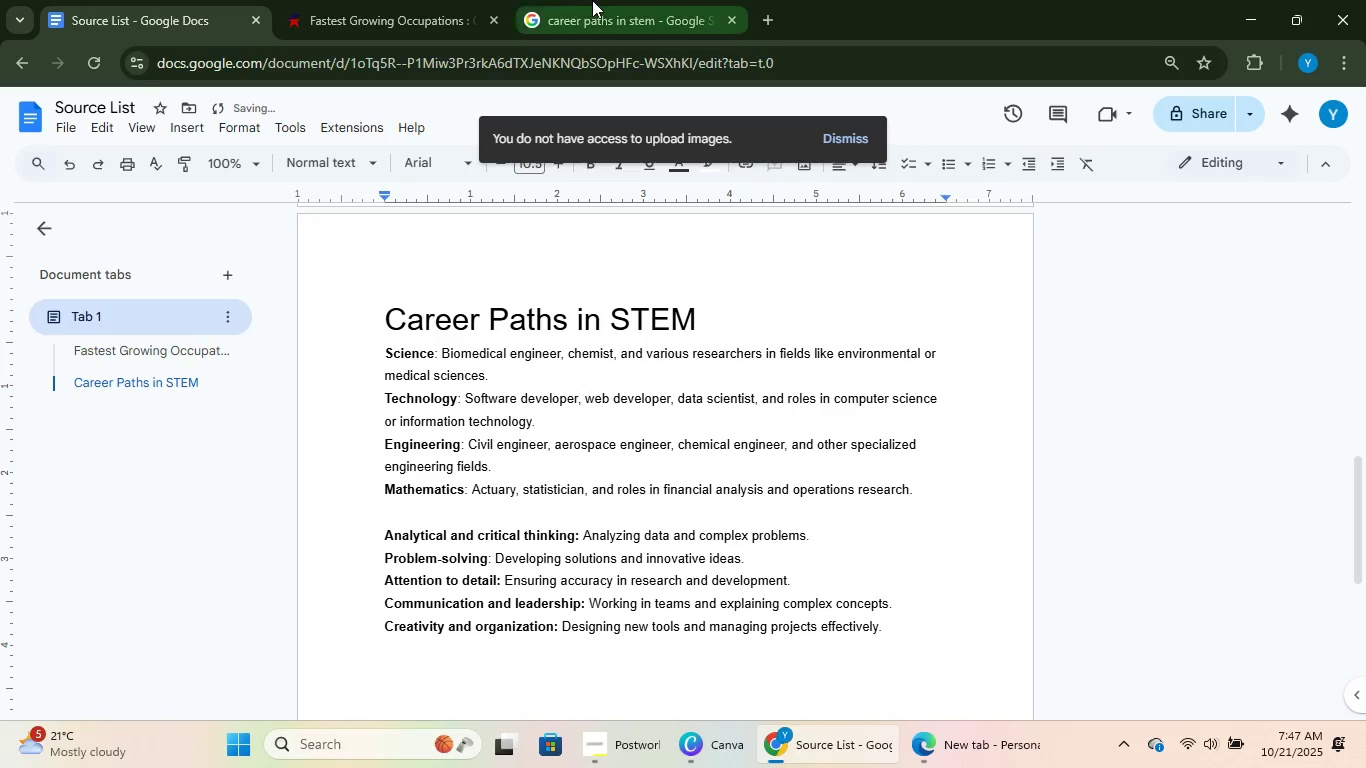 
left_click([584, 0])
 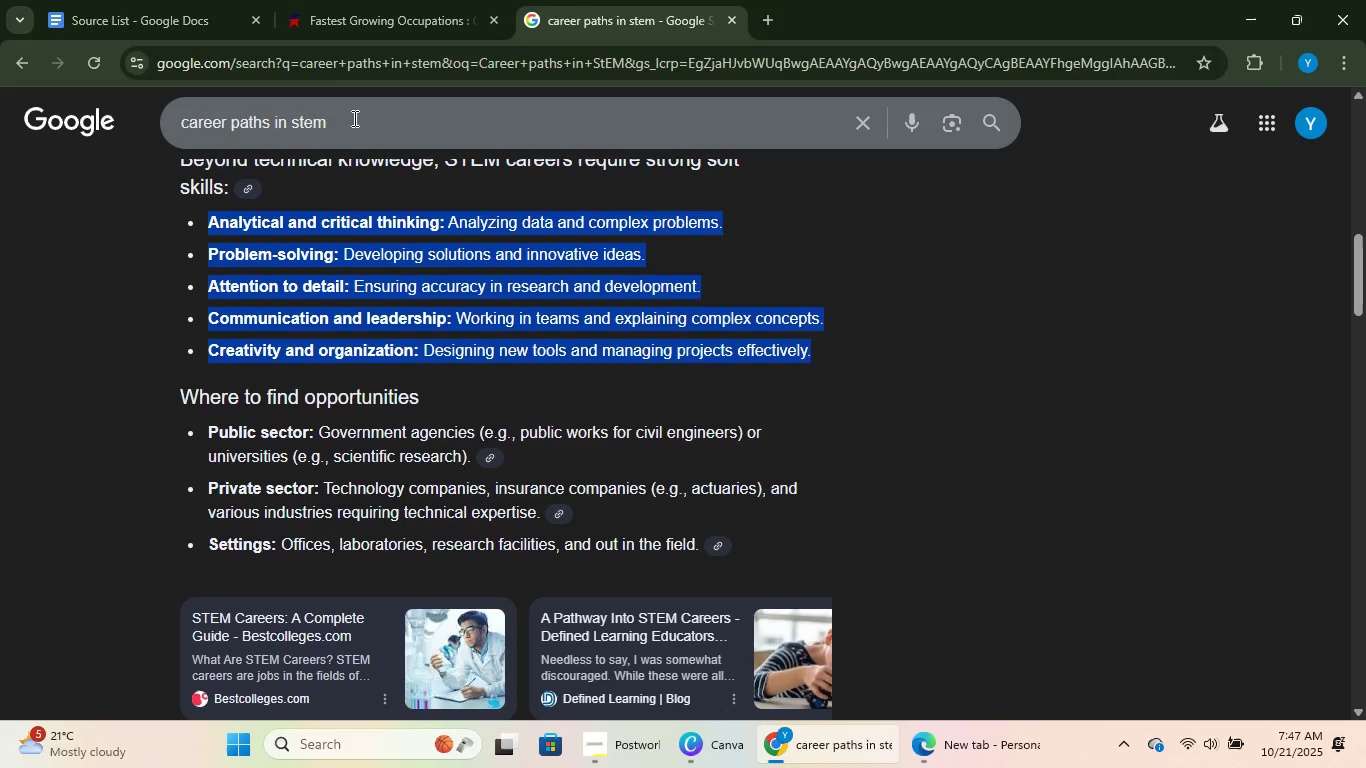 
double_click([323, 120])
 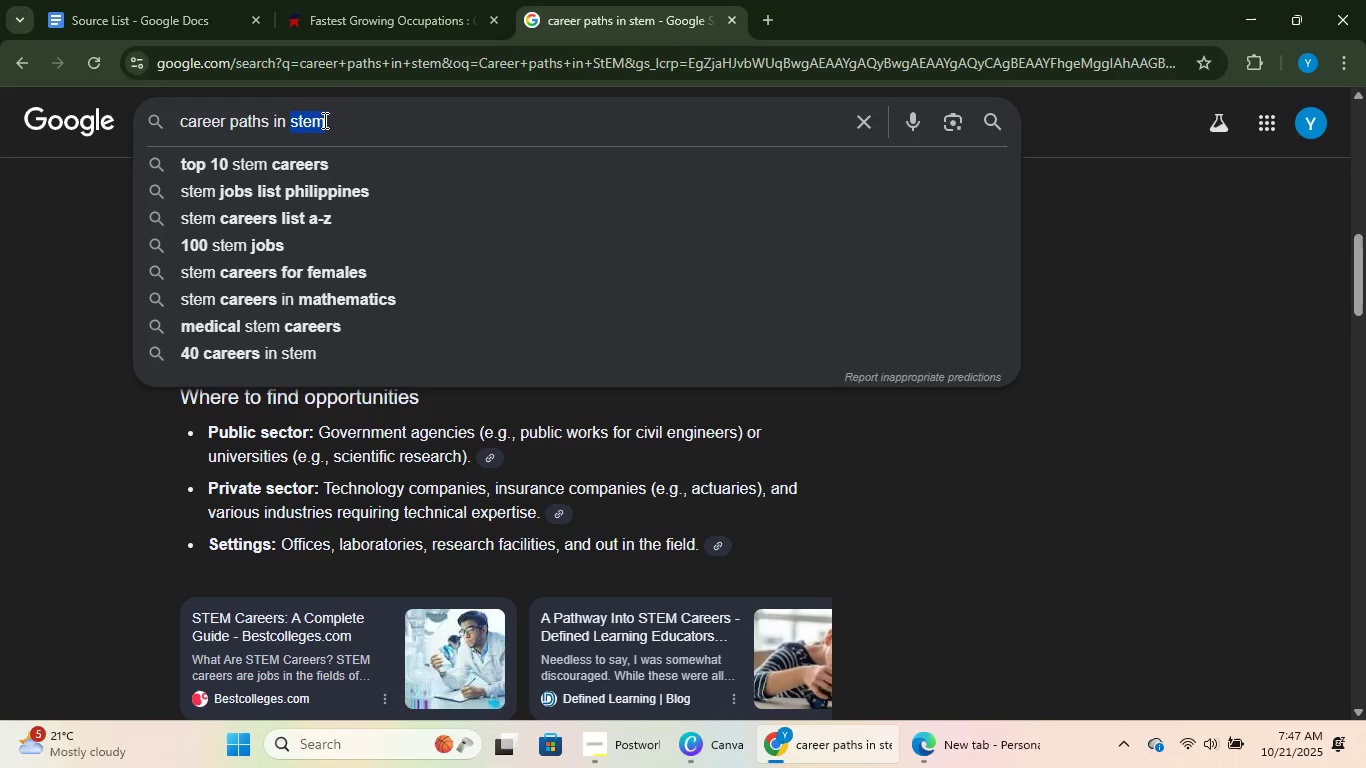 
key(CapsLock)
 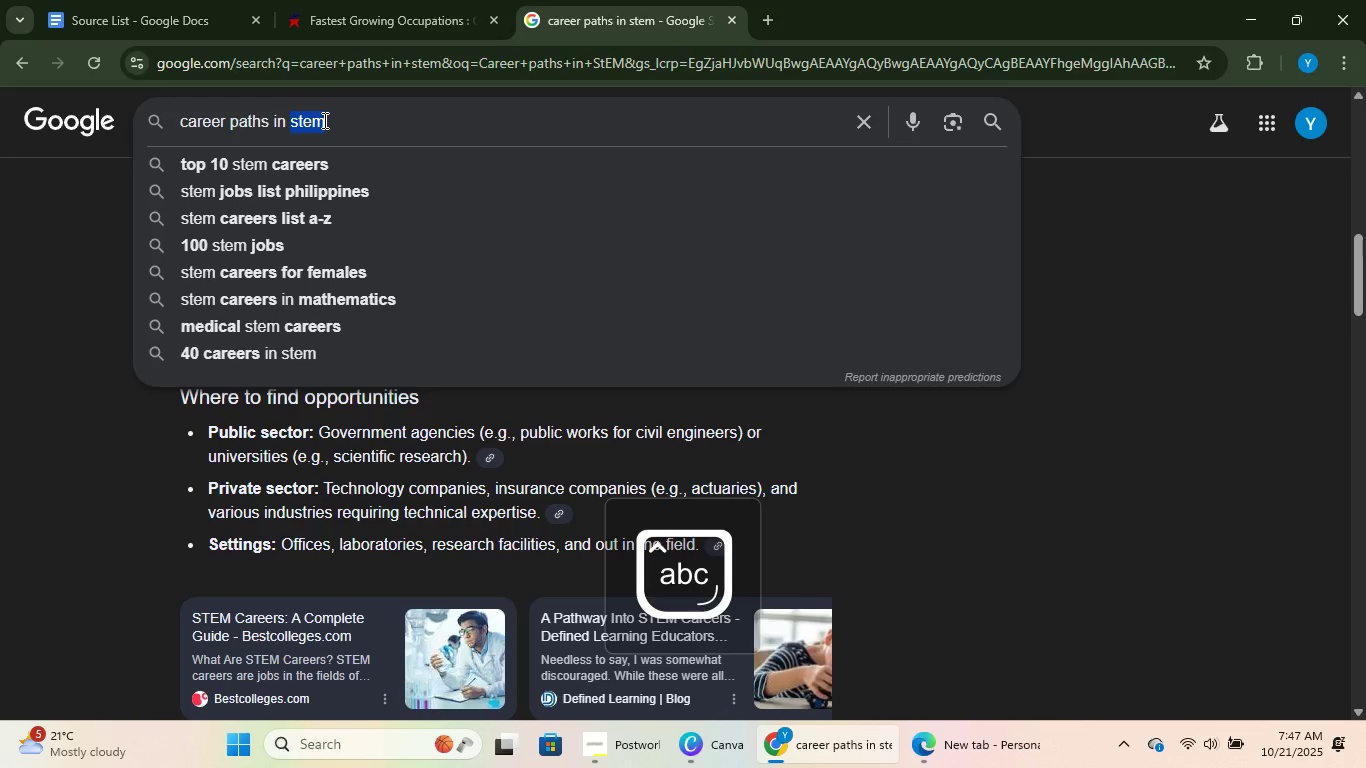 
key(CapsLock)
 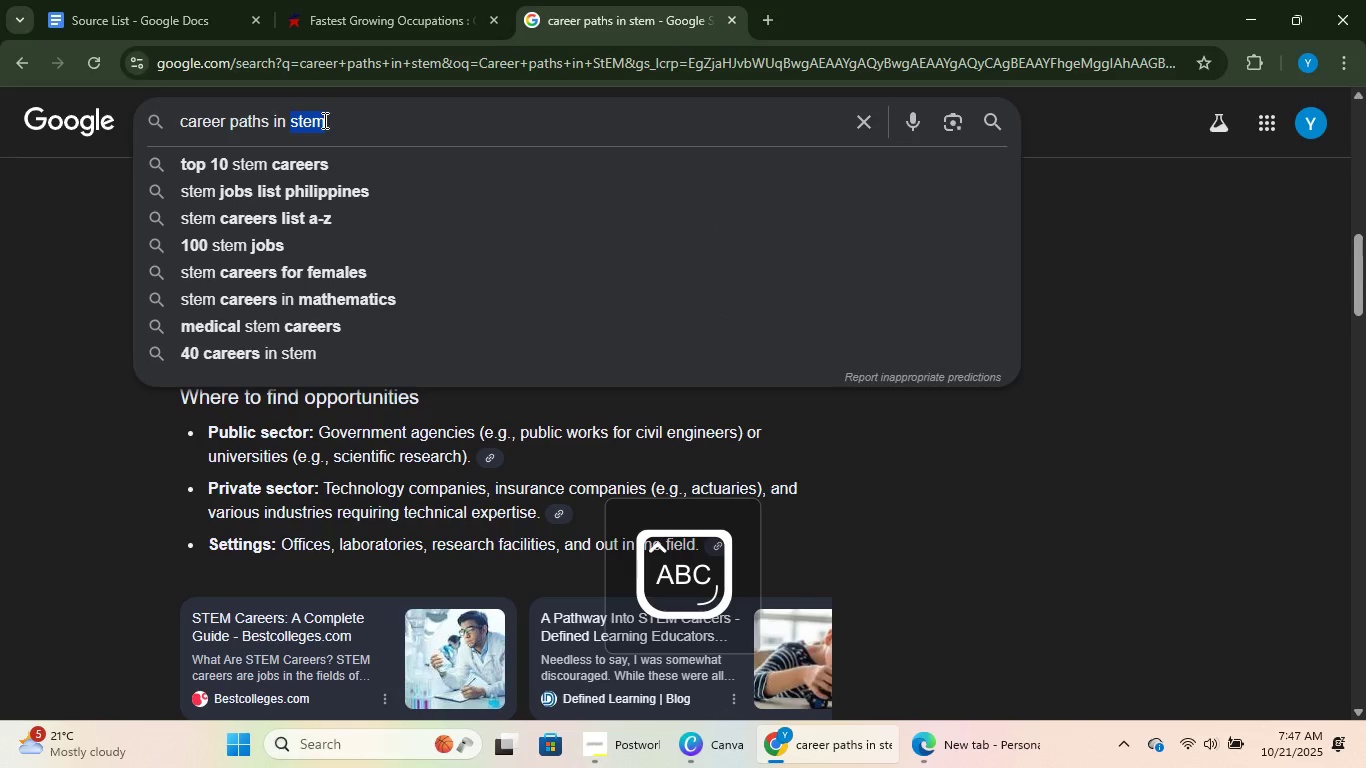 
key(M)
 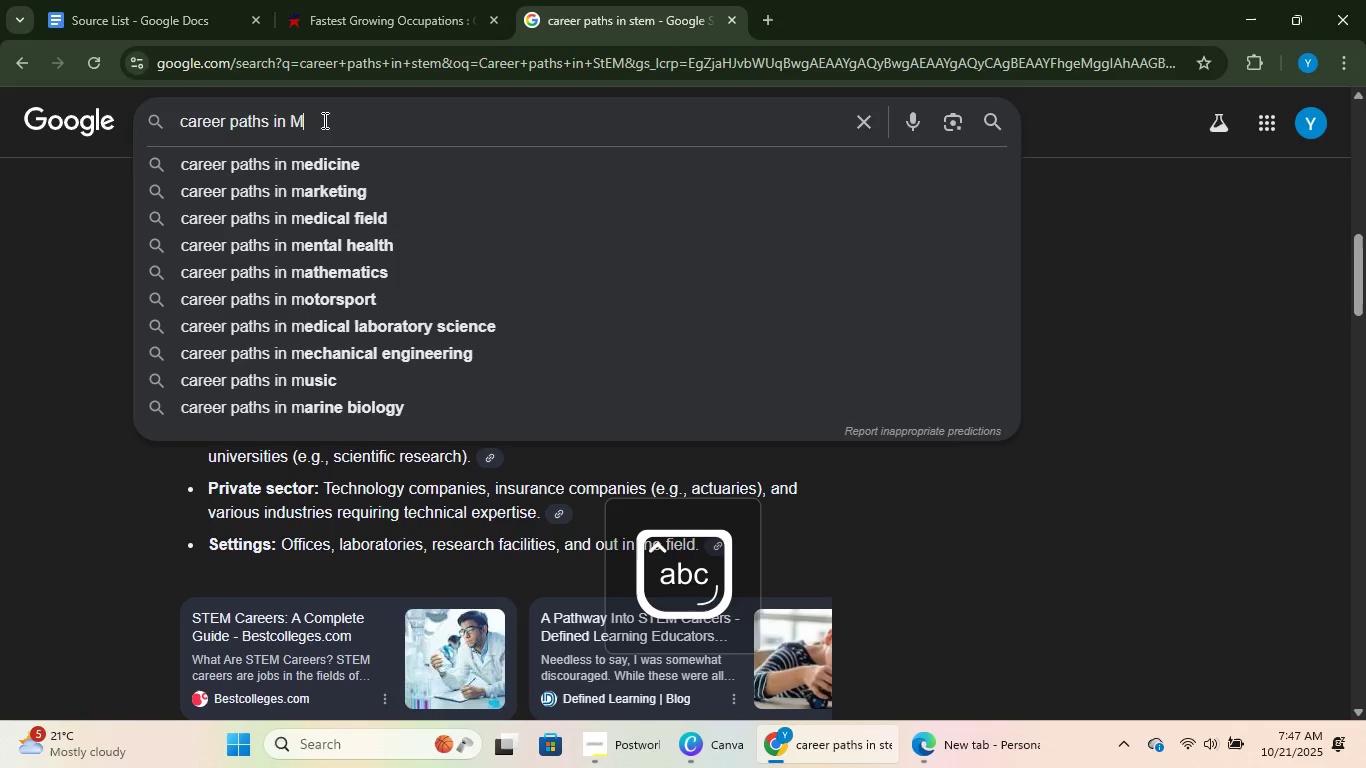 
key(CapsLock)
 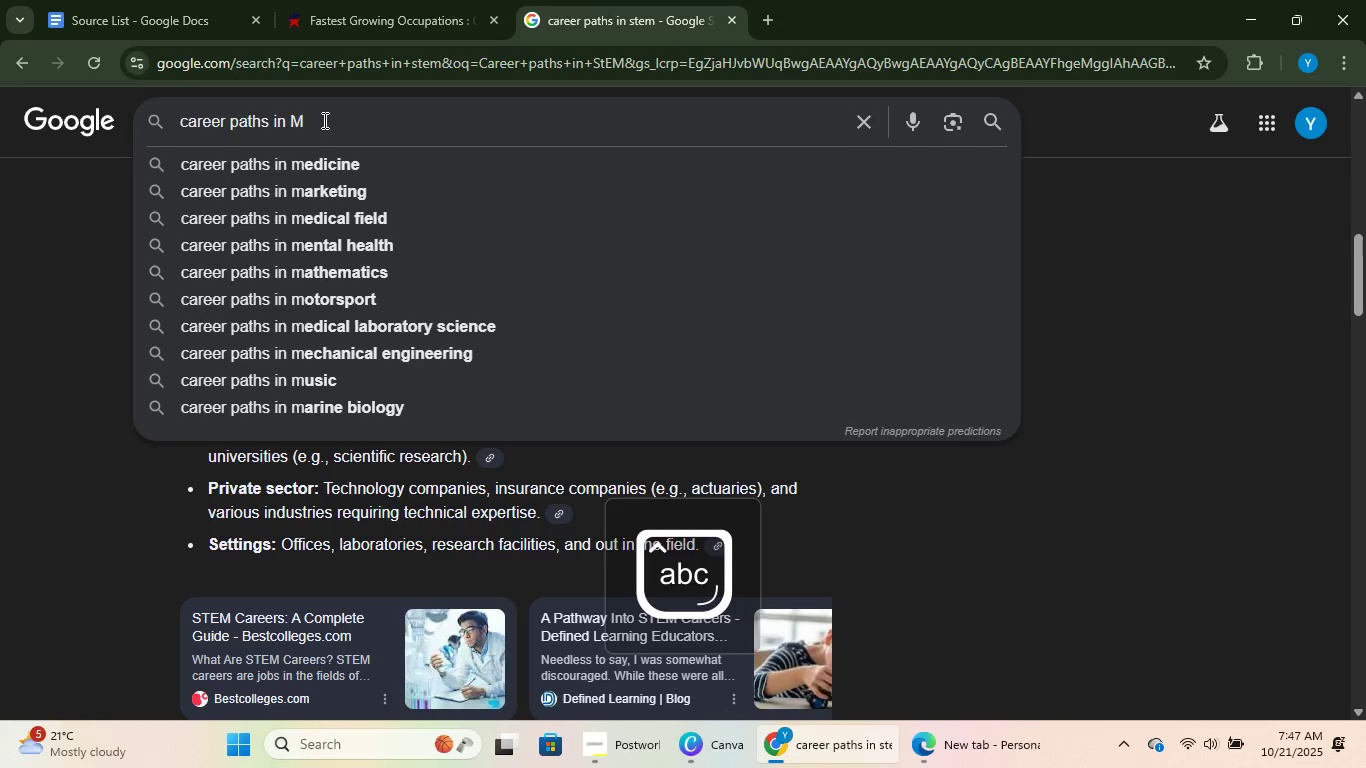 
key(Backspace)
 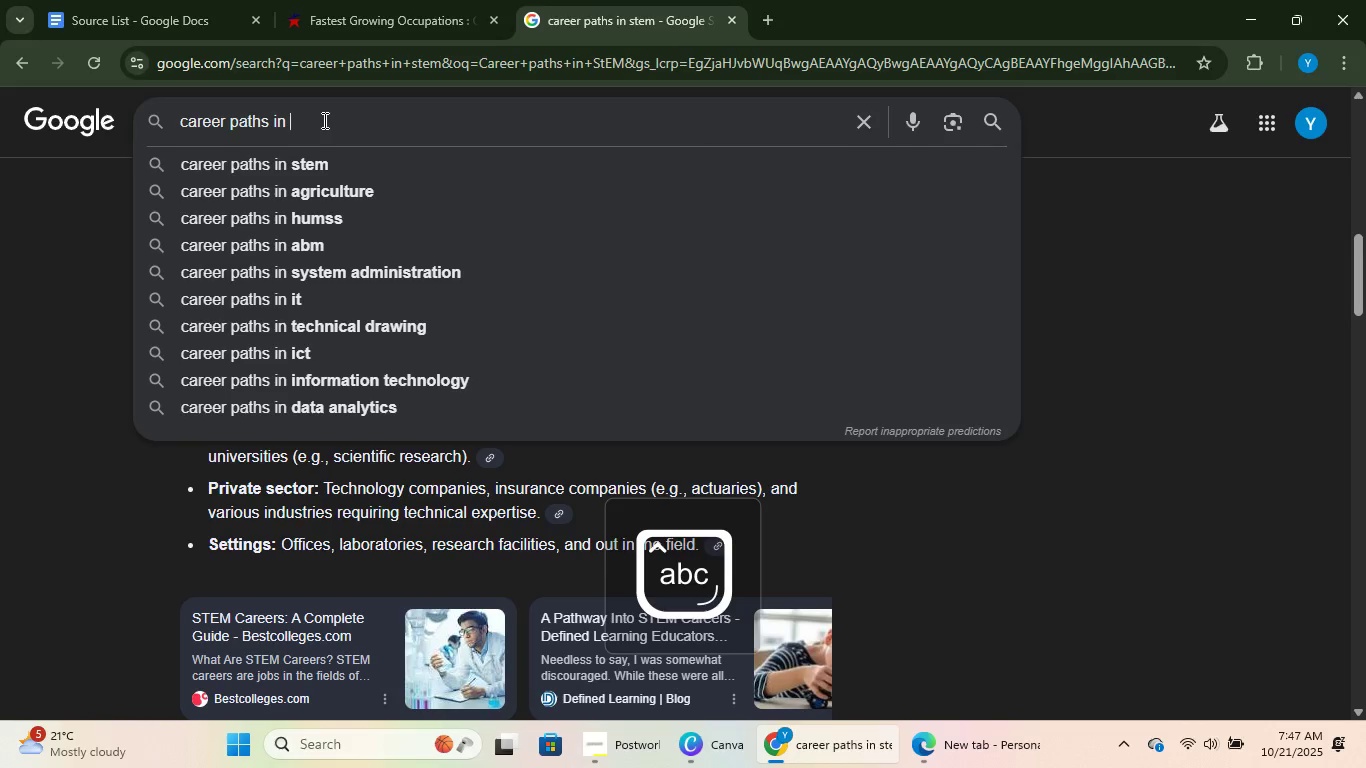 
key(CapsLock)
 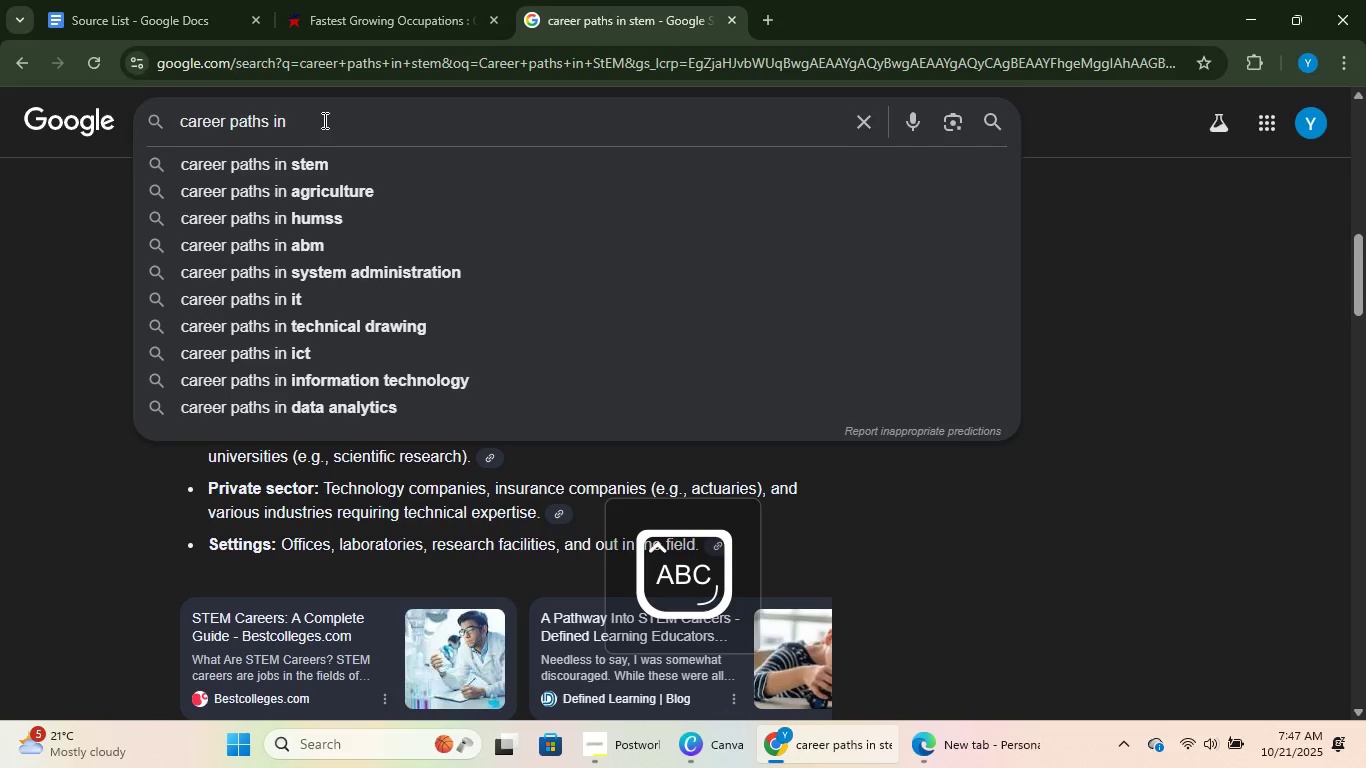 
key(A)
 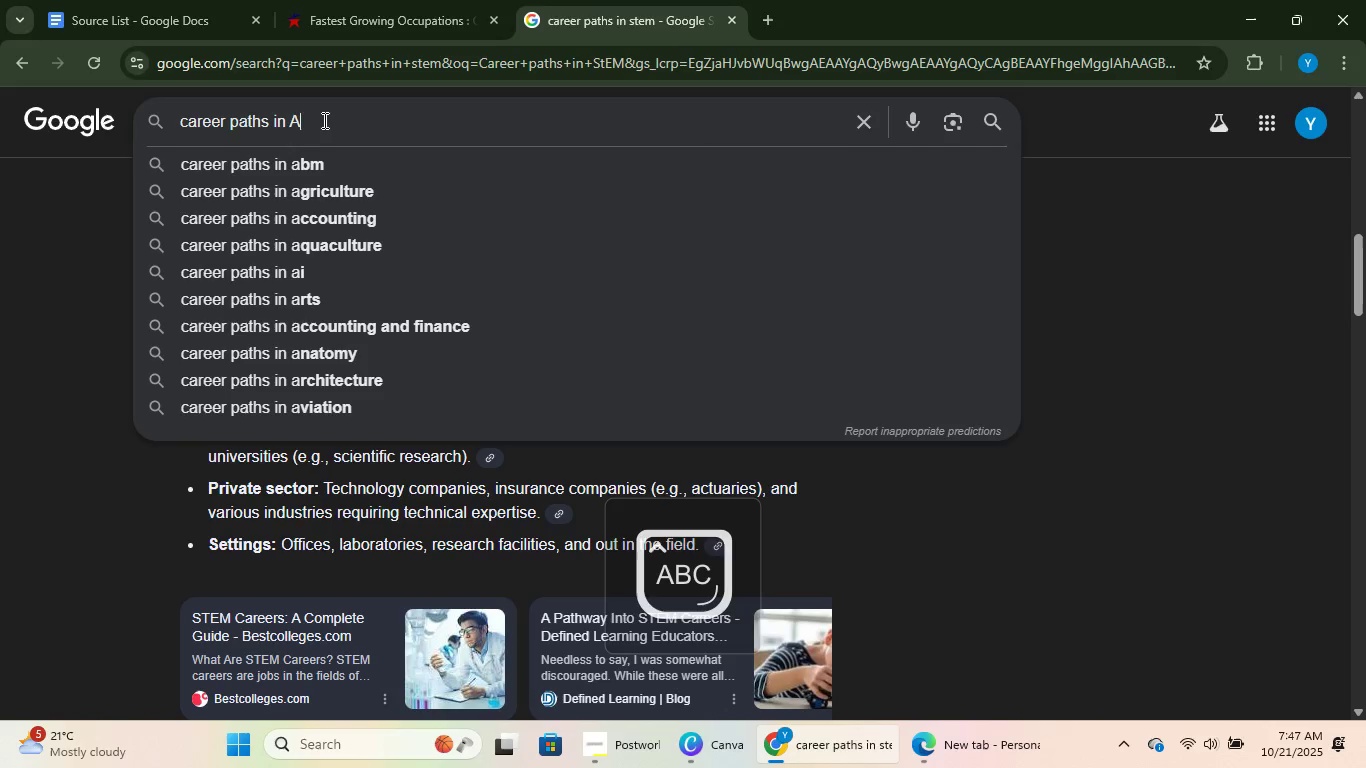 
key(CapsLock)
 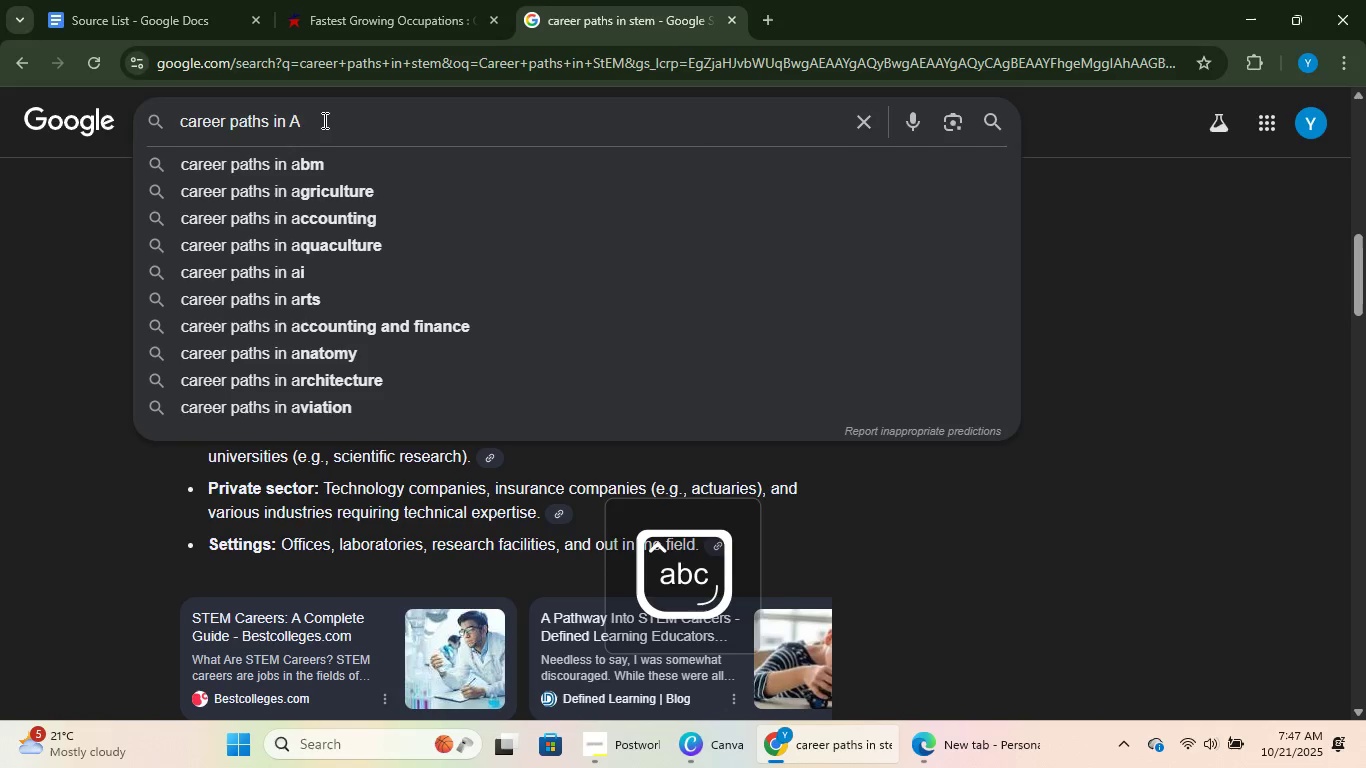 
key(CapsLock)
 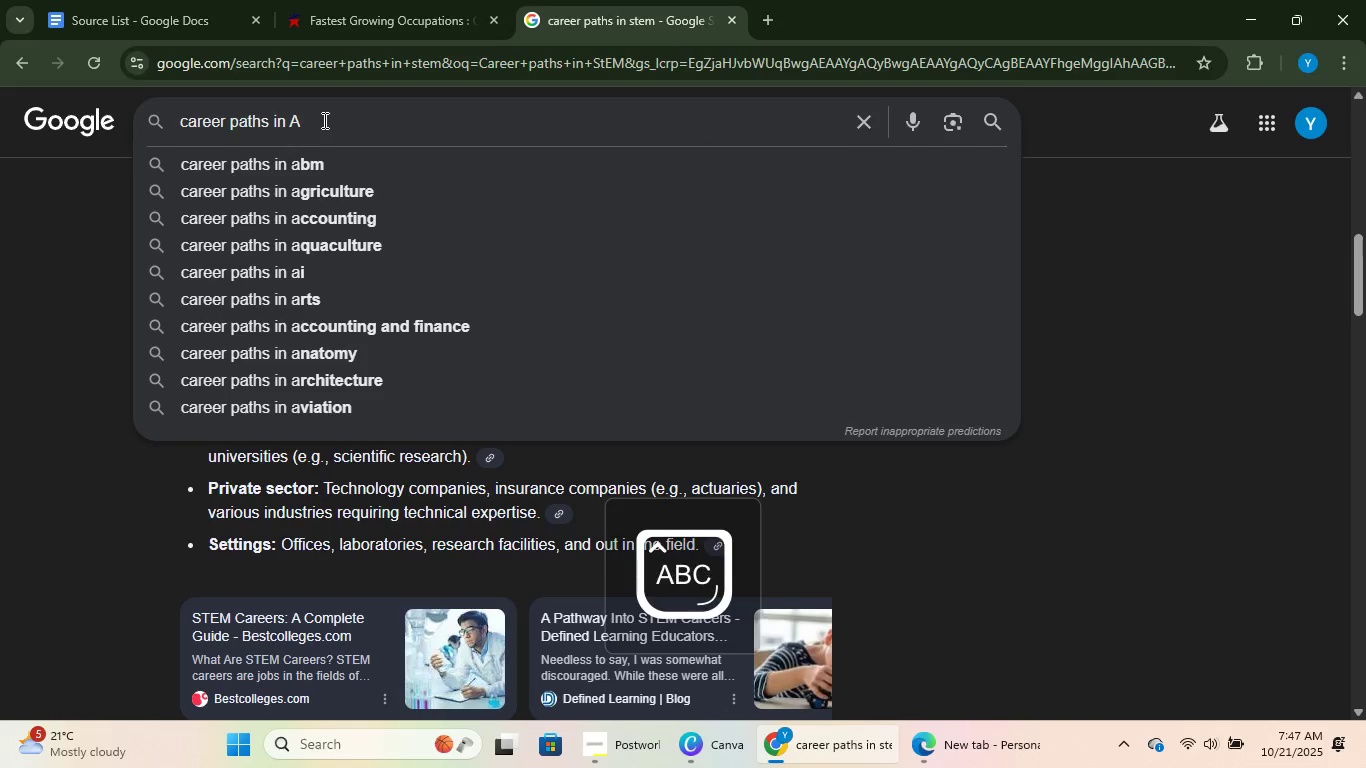 
key(B)
 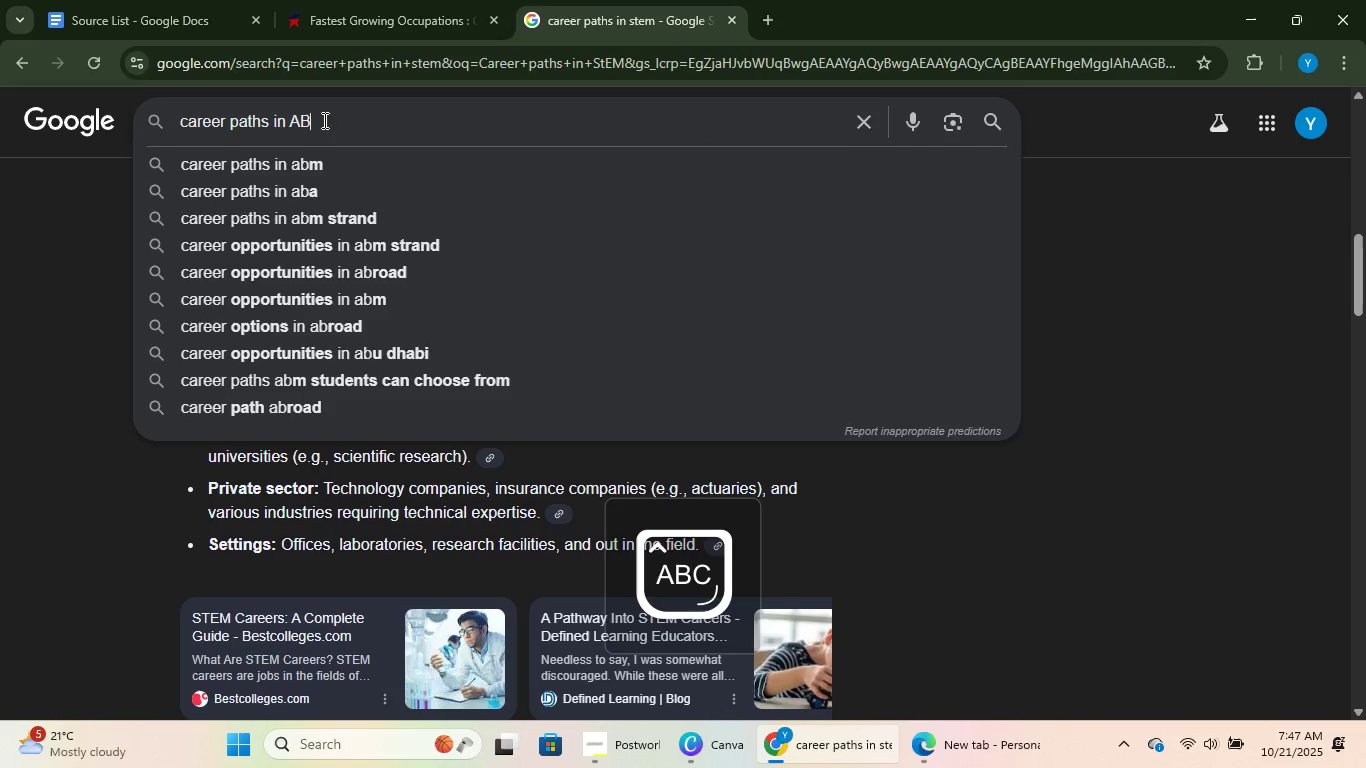 
key(Comma)
 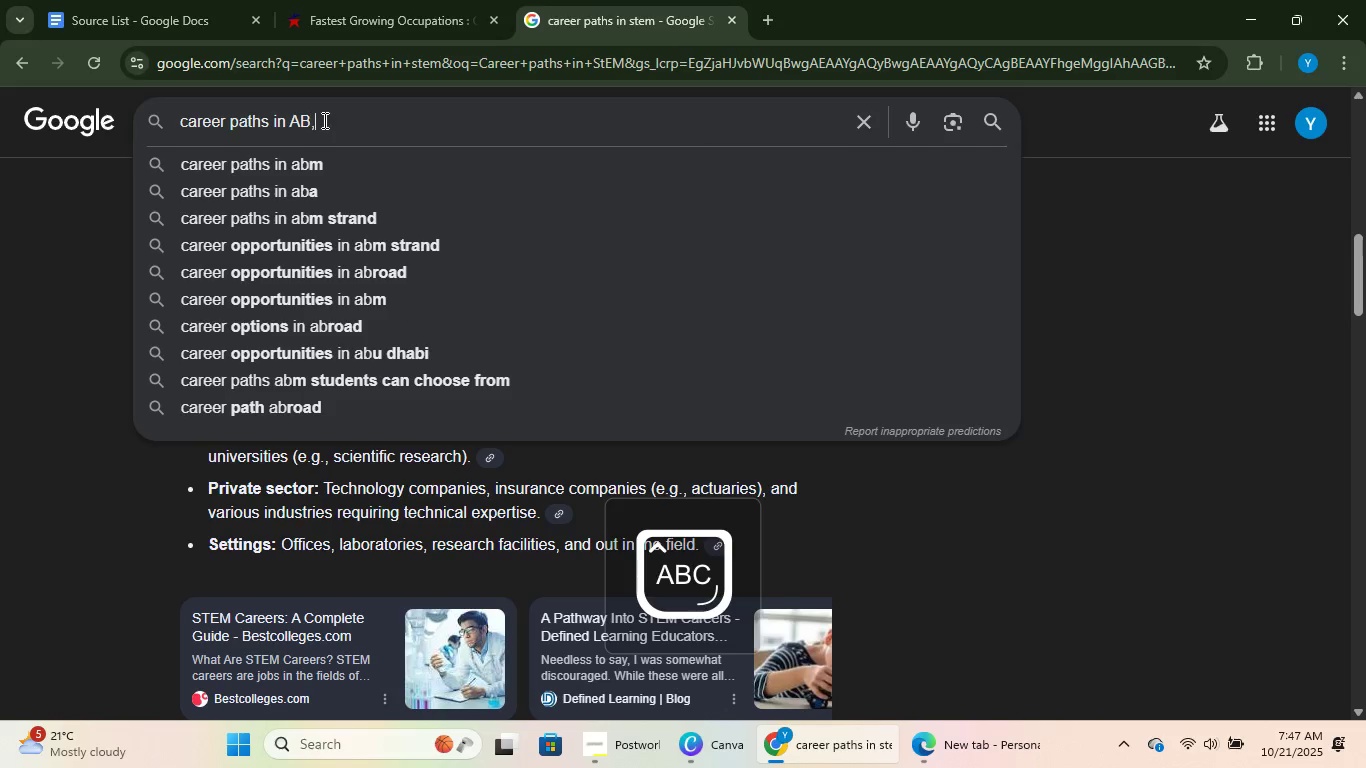 
key(CapsLock)
 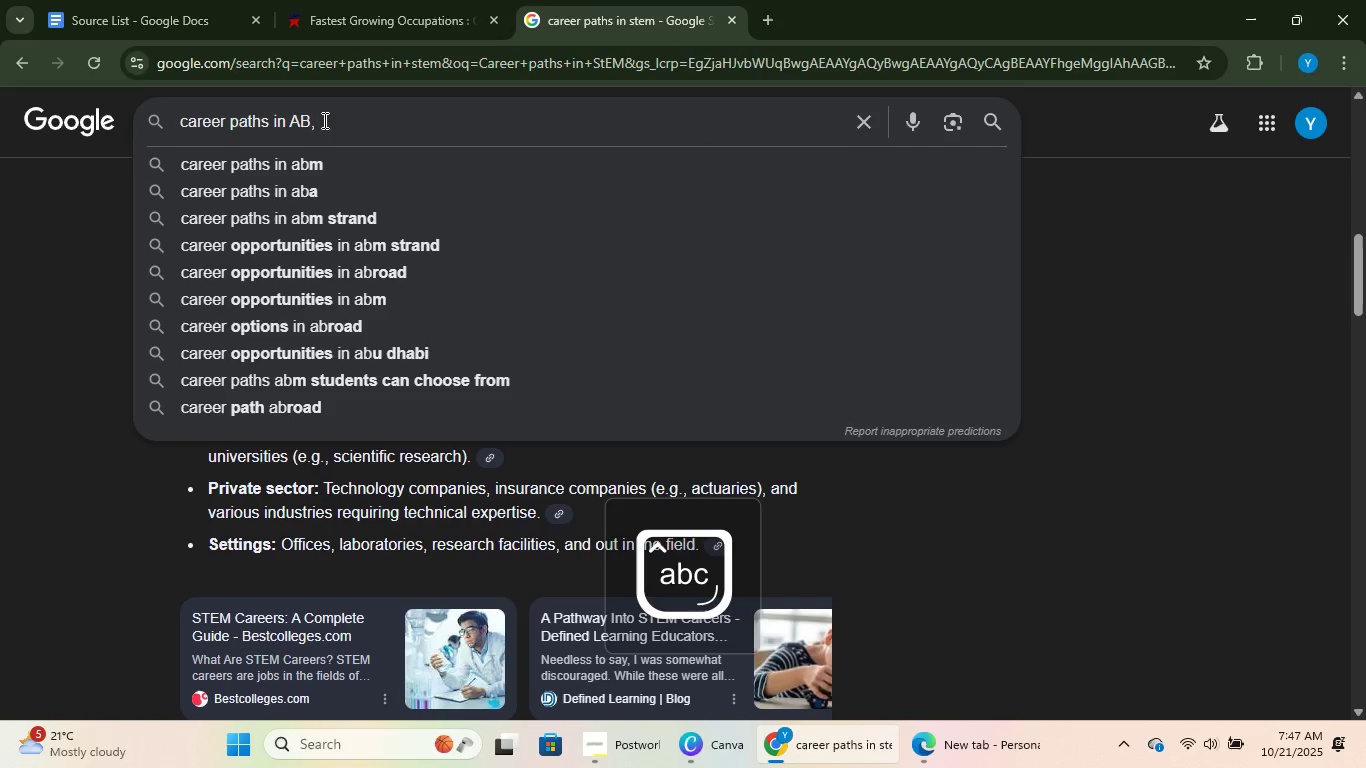 
key(Backspace)
 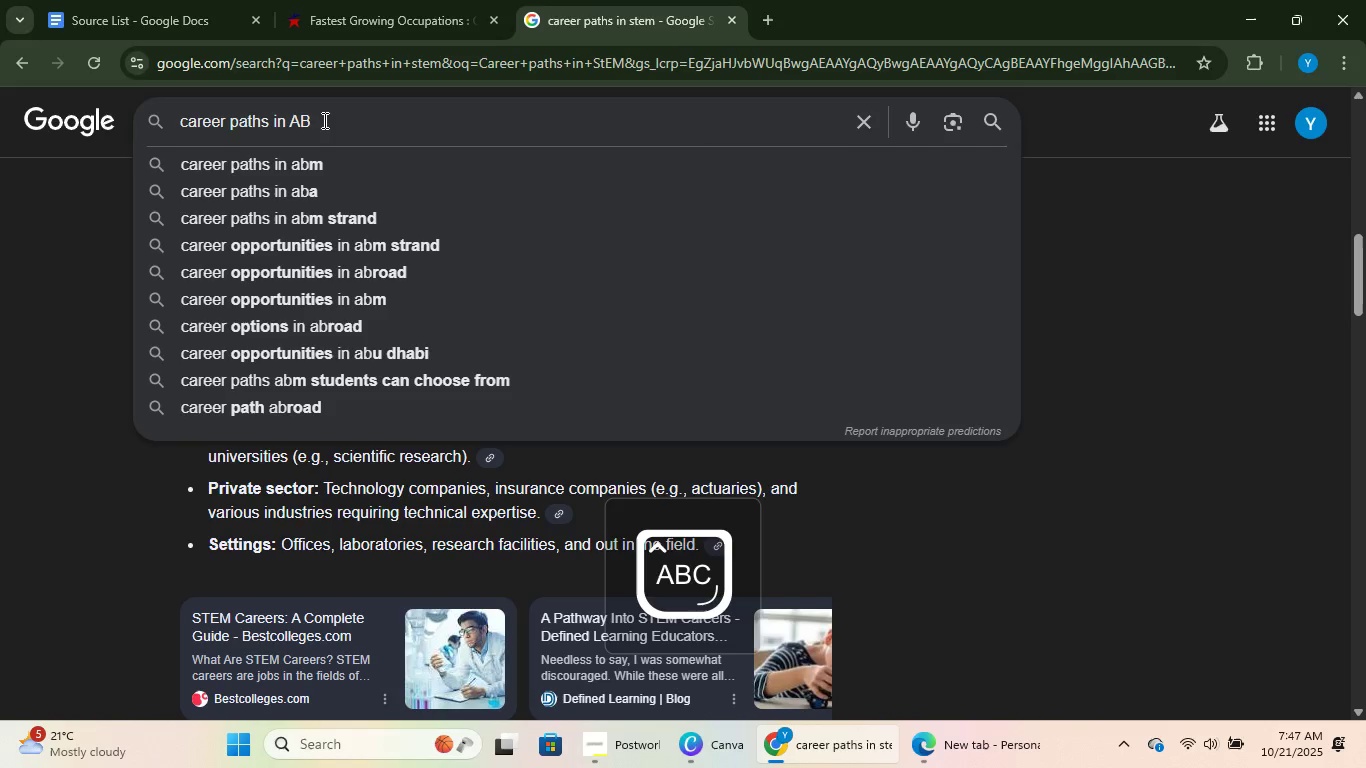 
key(CapsLock)
 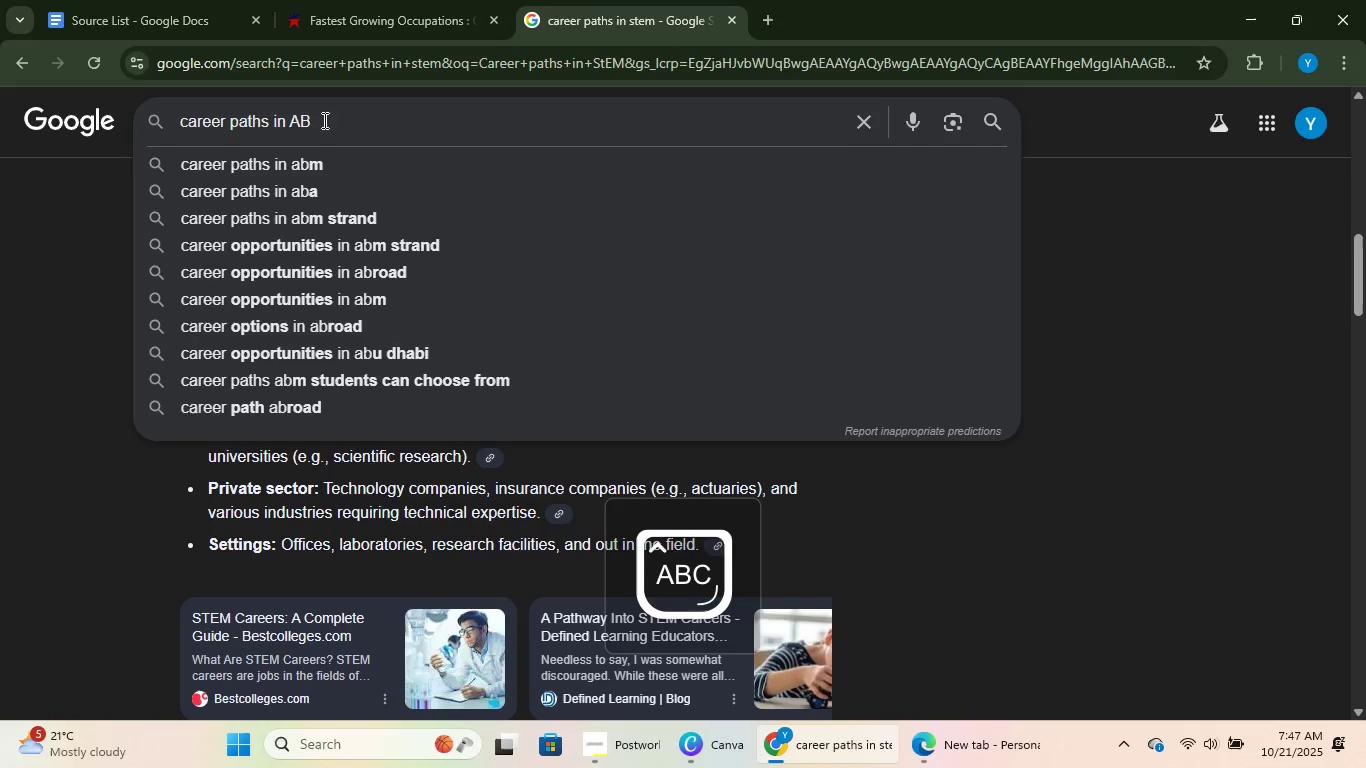 
key(M)
 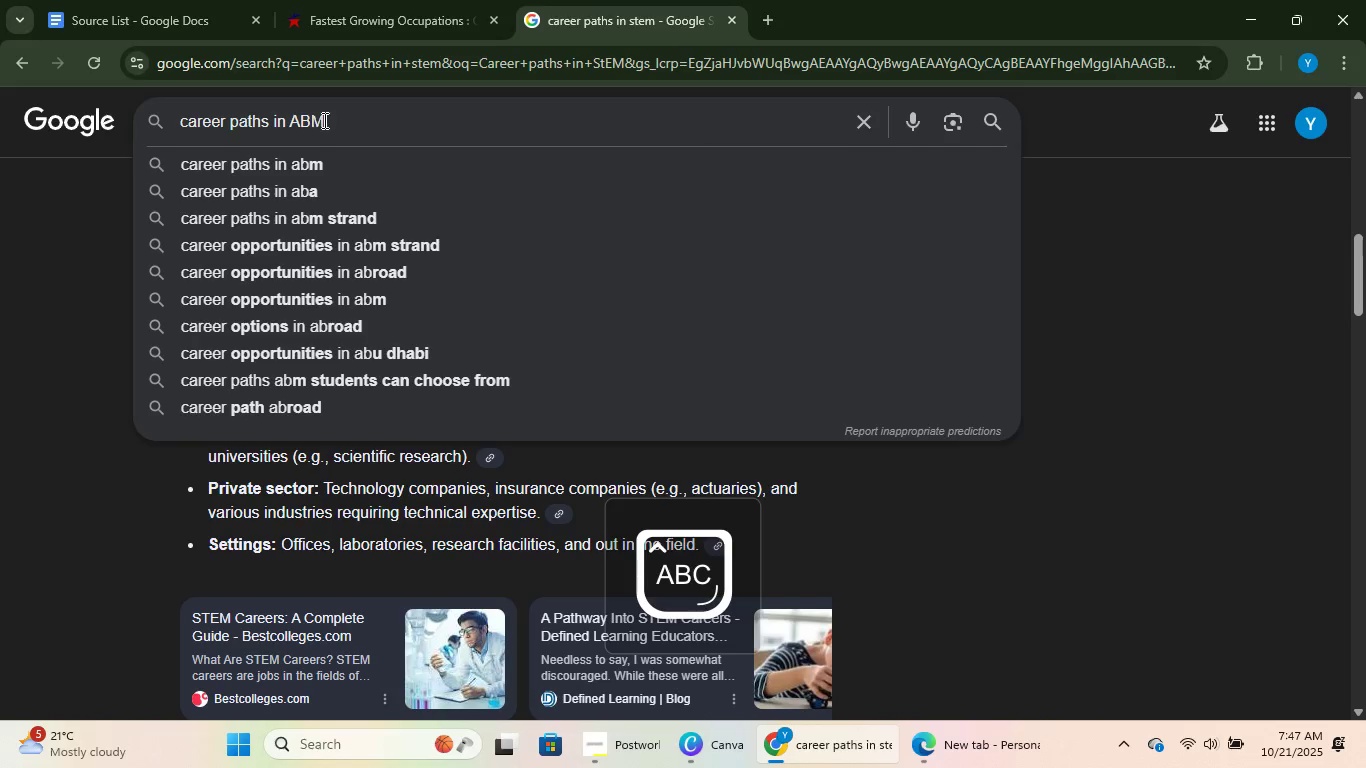 
key(CapsLock)
 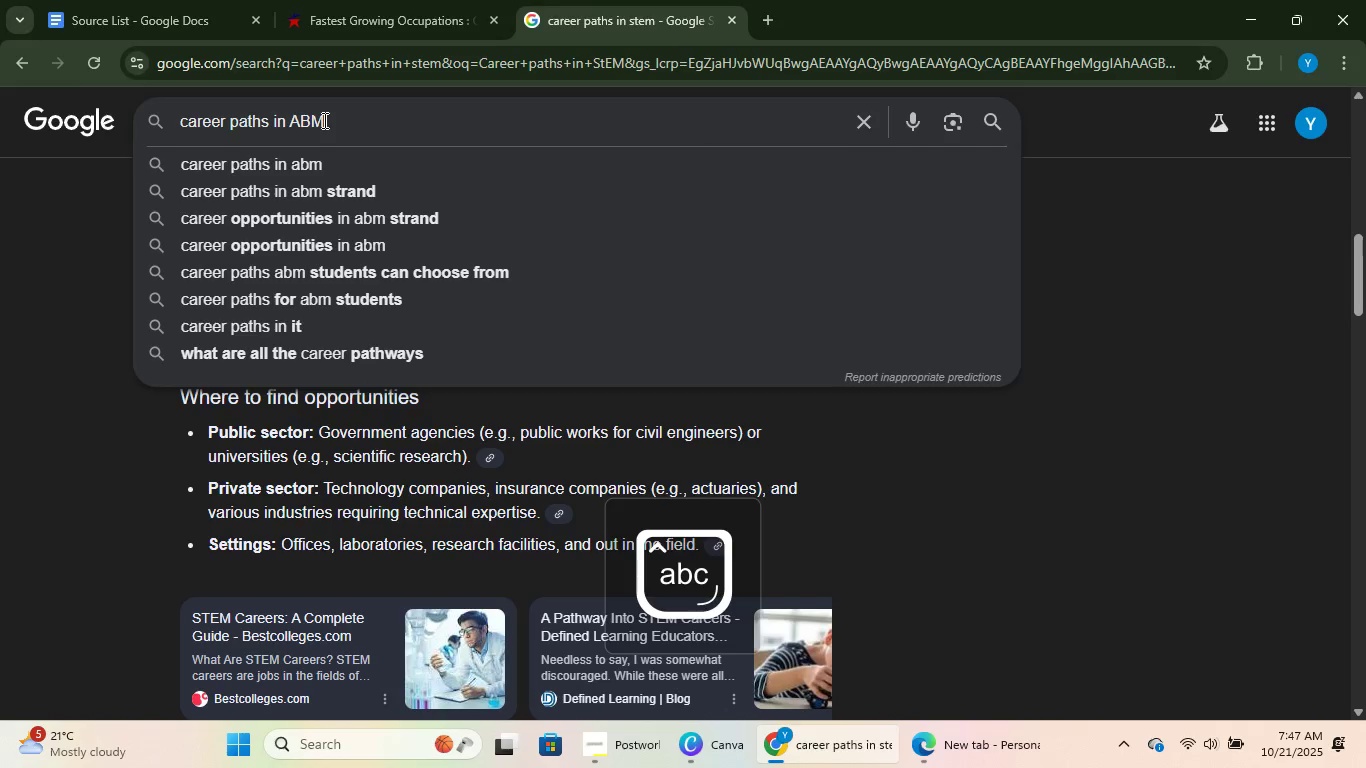 
key(Enter)
 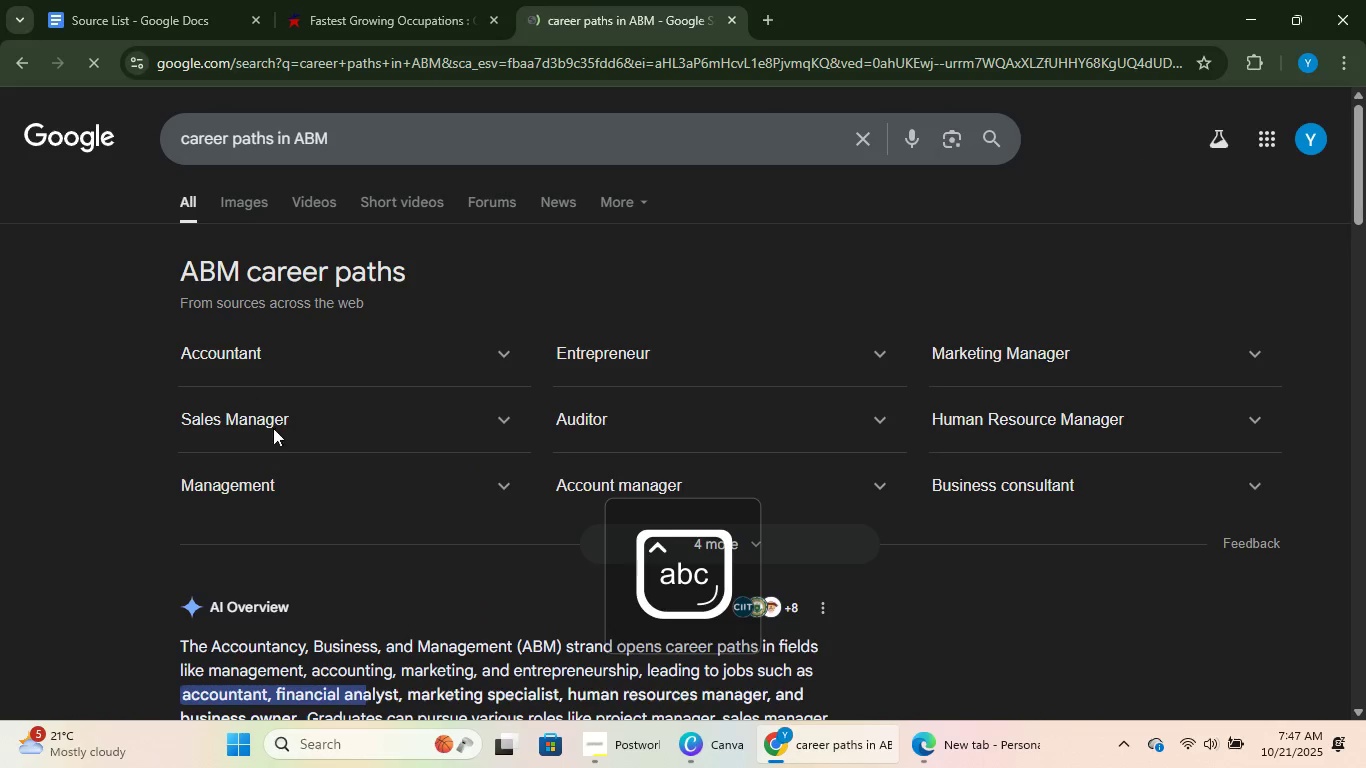 
scroll: coordinate [437, 416], scroll_direction: down, amount: 5.0
 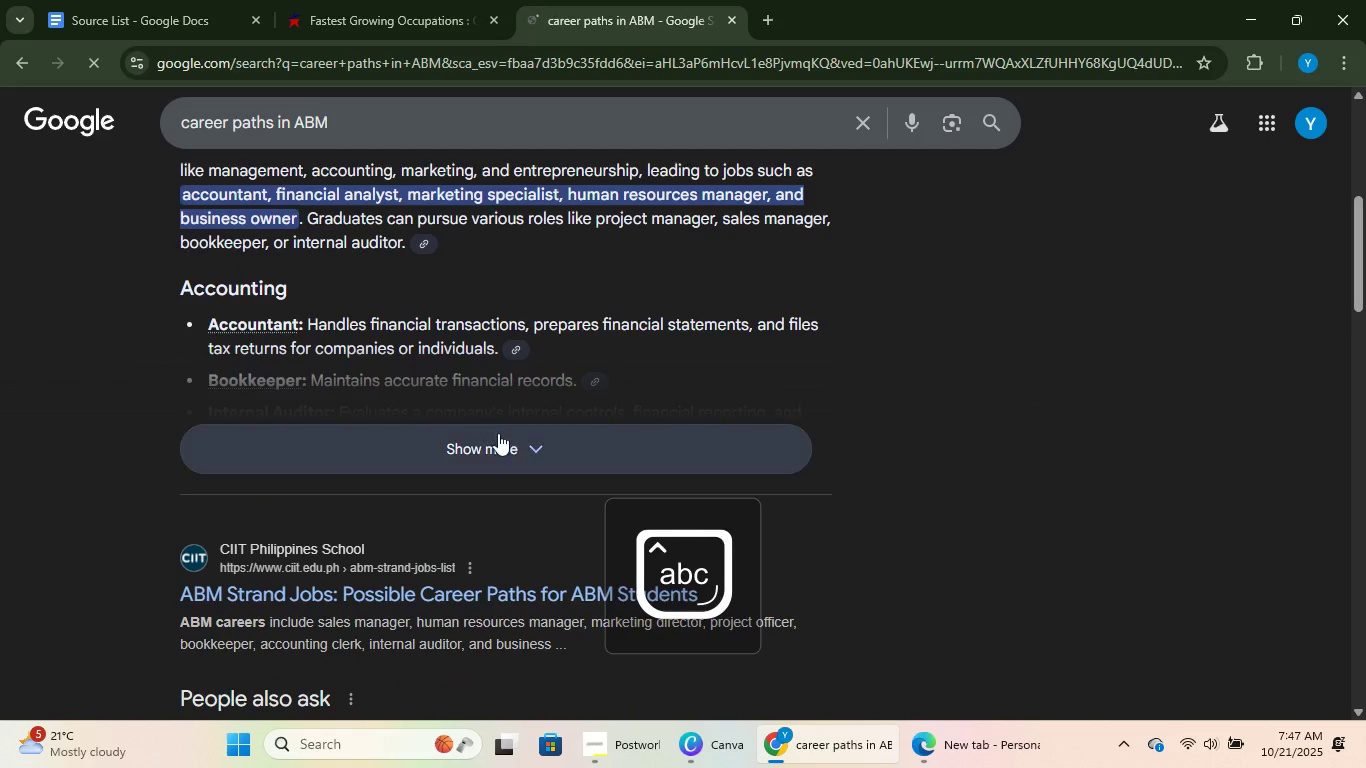 
left_click([498, 434])
 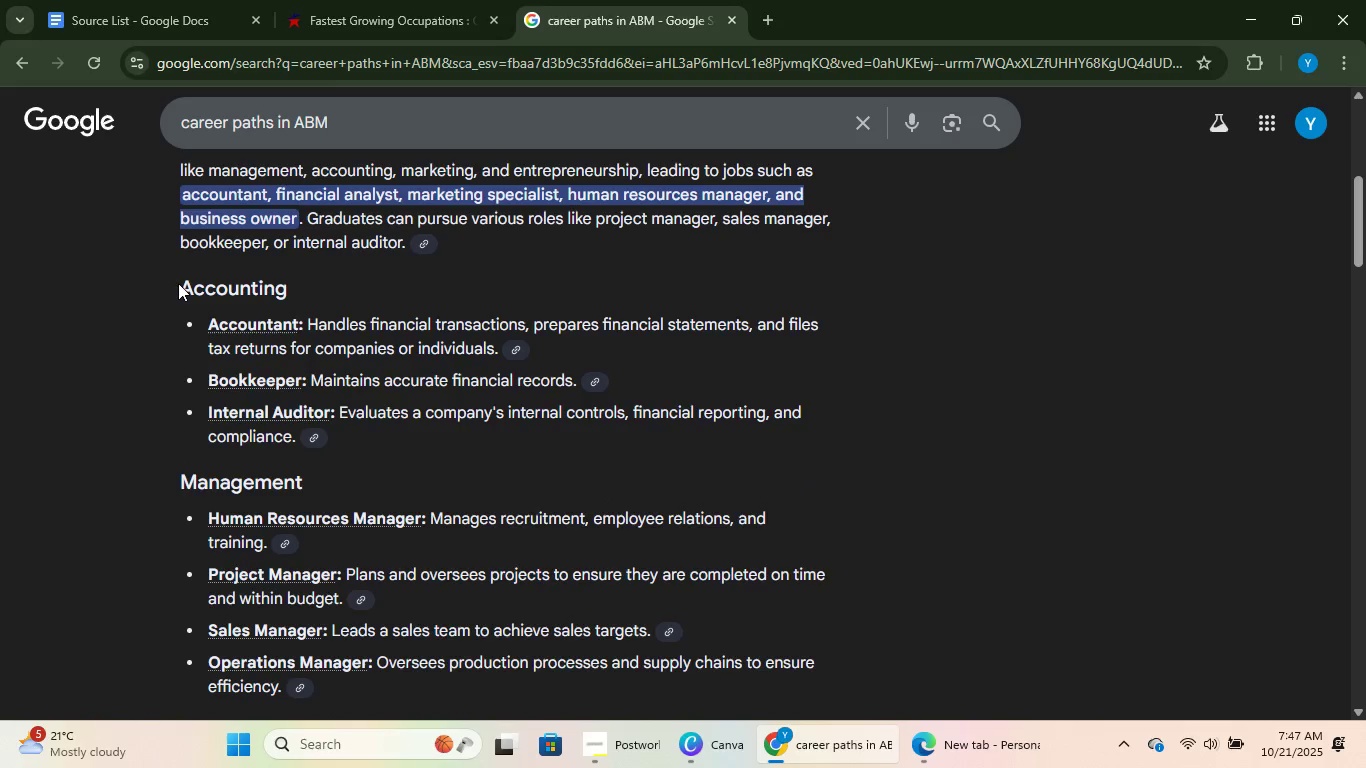 
scroll: coordinate [236, 318], scroll_direction: up, amount: 1.0
 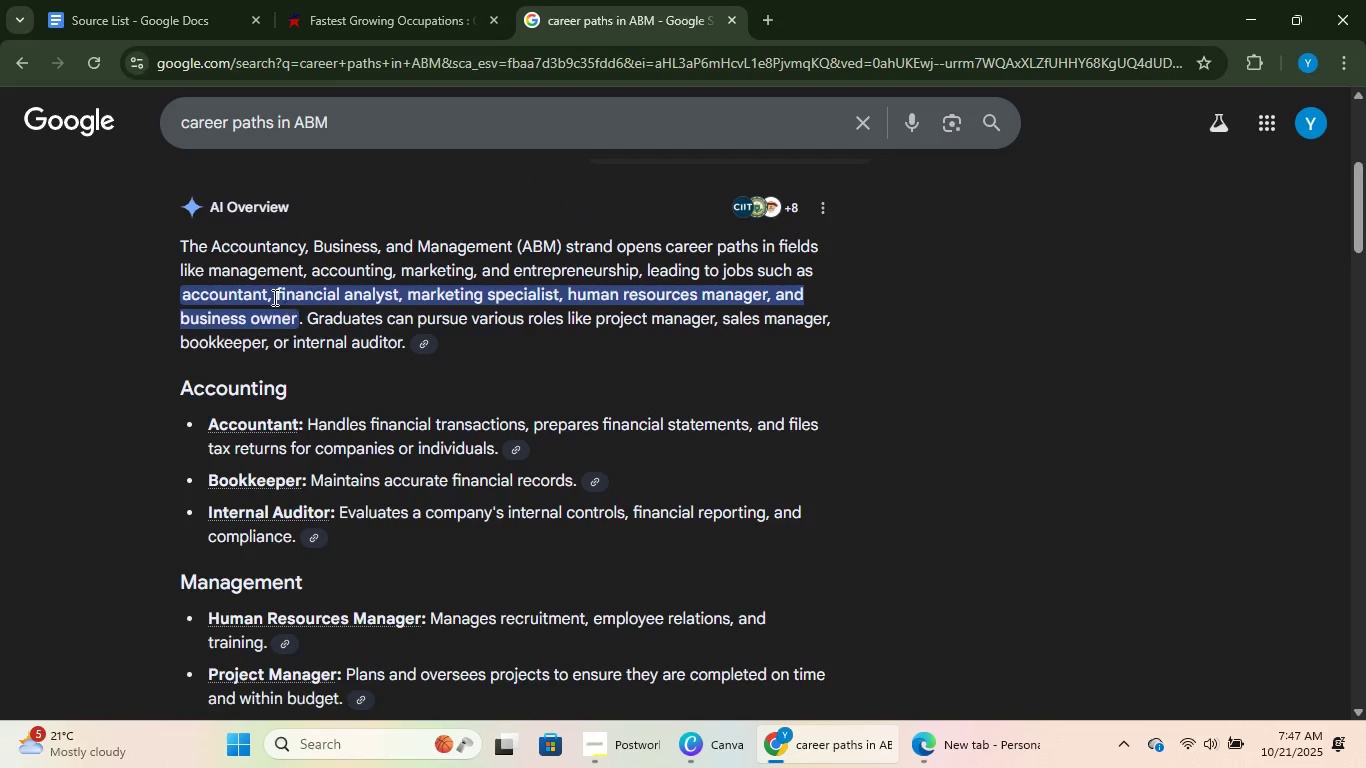 
scroll: coordinate [464, 406], scroll_direction: down, amount: 5.0
 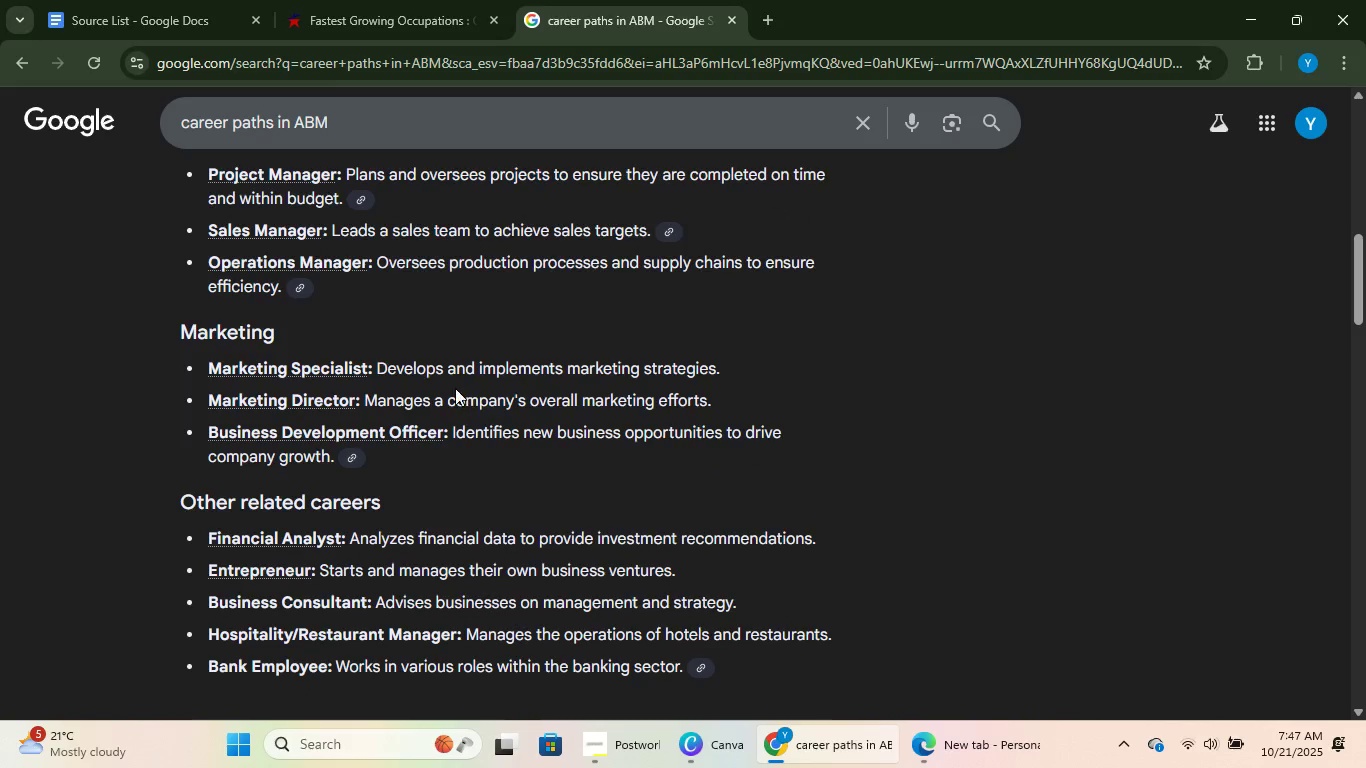 
scroll: coordinate [475, 382], scroll_direction: up, amount: 3.0
 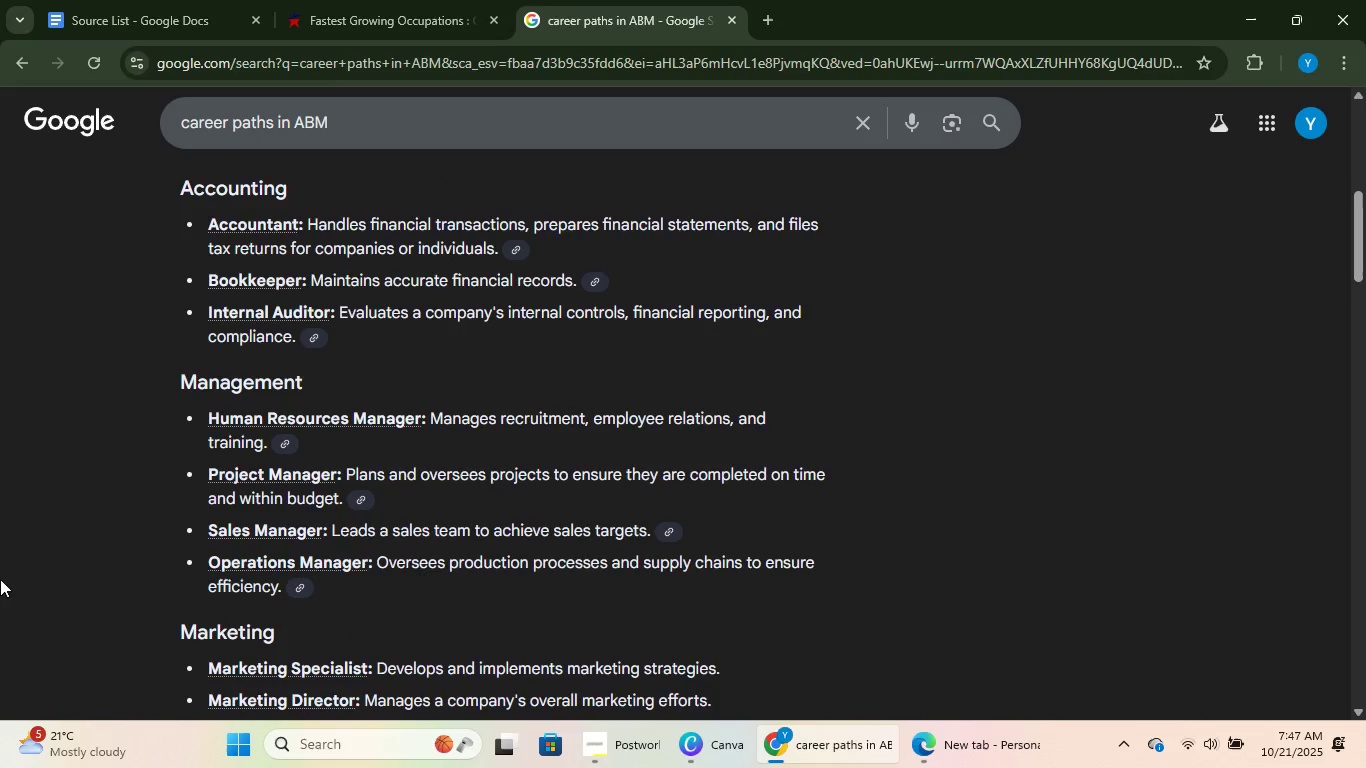 
scroll: coordinate [537, 353], scroll_direction: down, amount: 7.0
 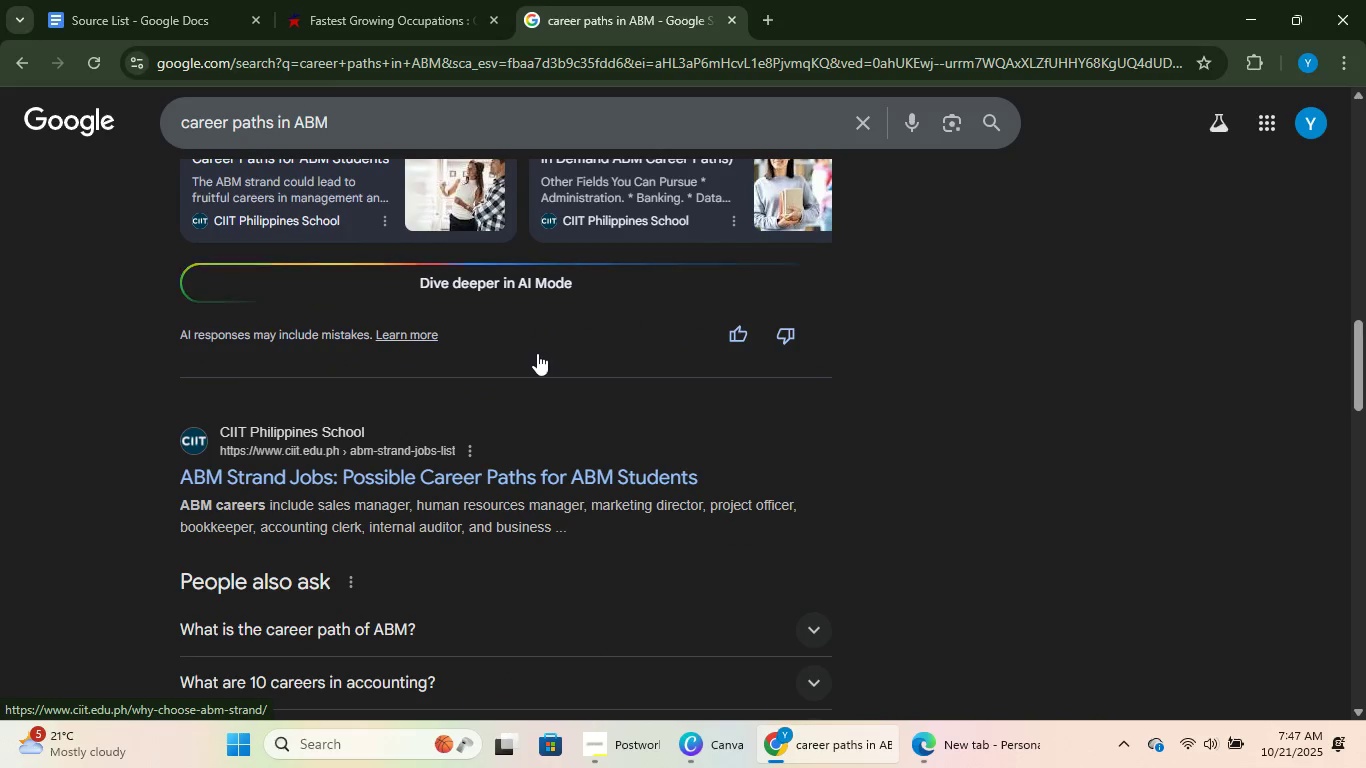 
scroll: coordinate [537, 352], scroll_direction: none, amount: 0.0
 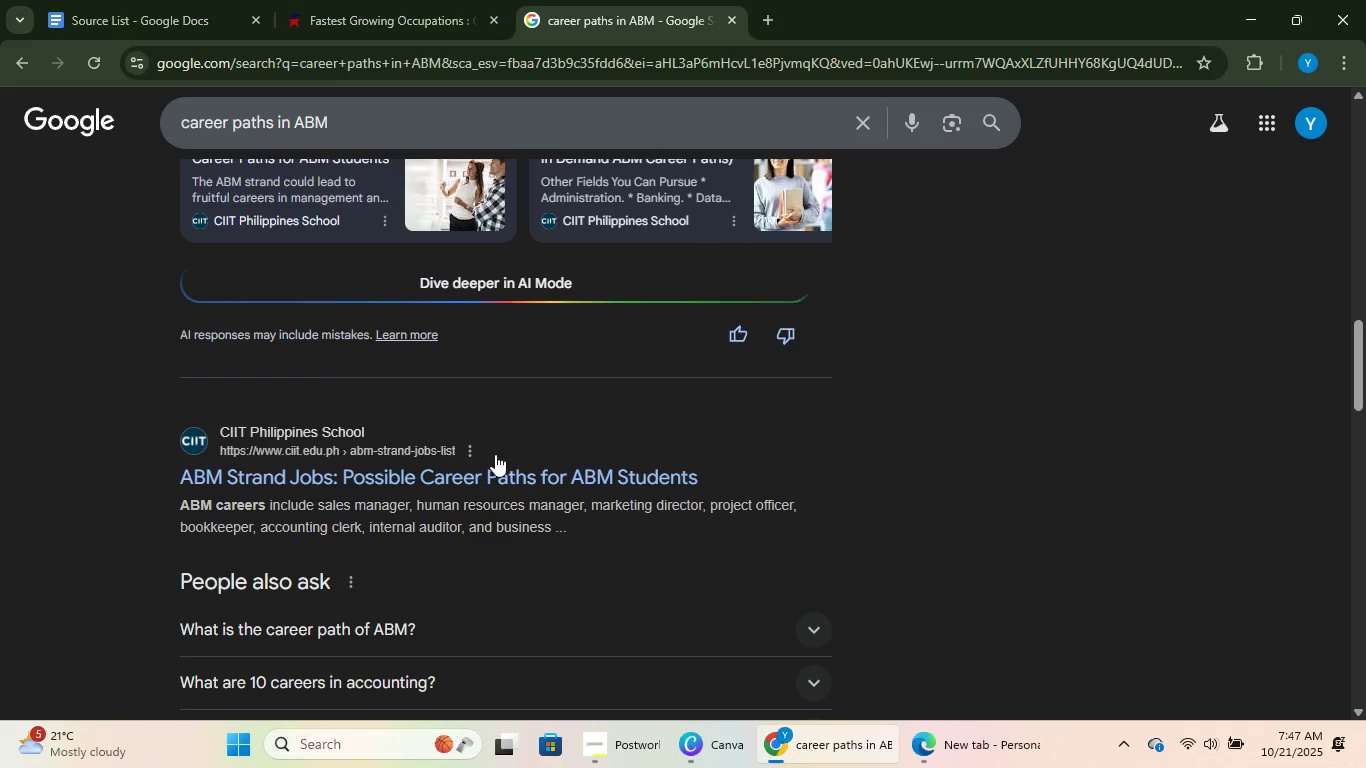 
left_click([493, 463])
 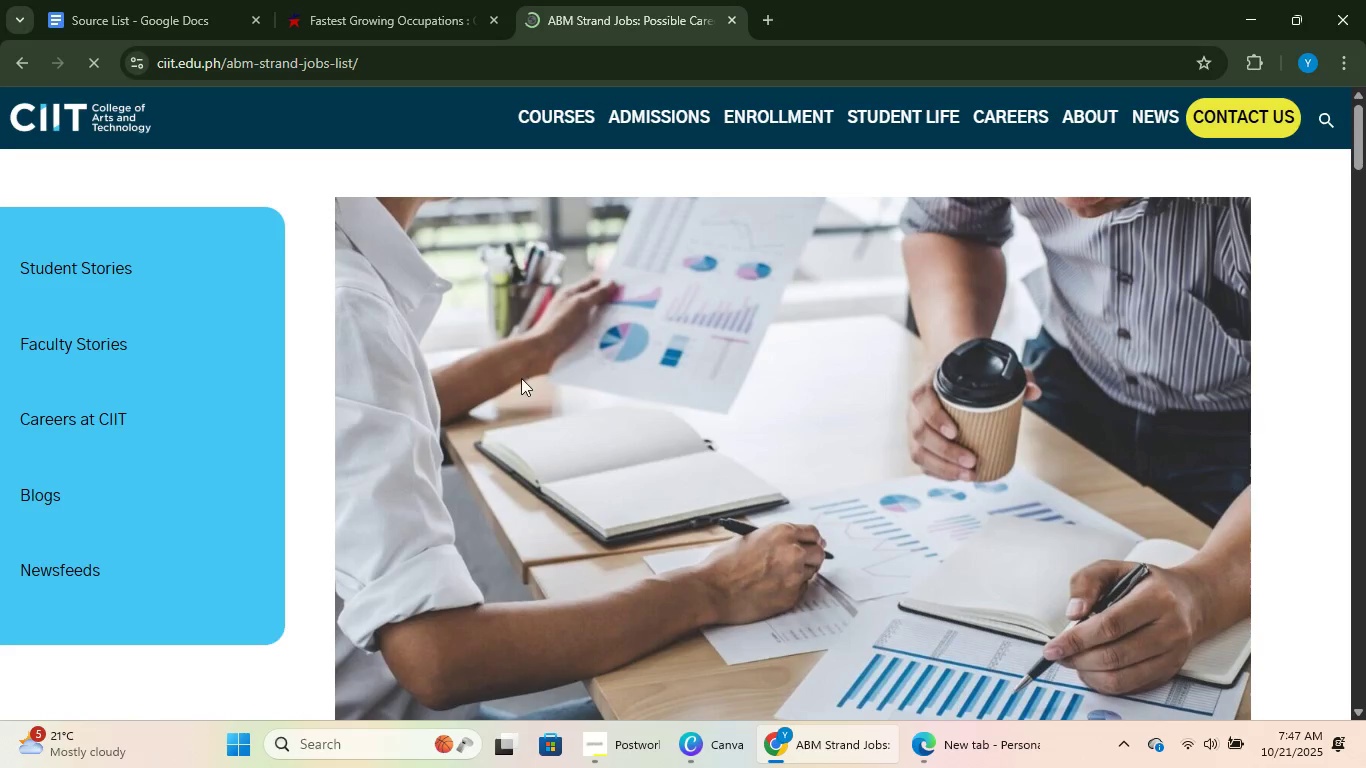 
scroll: coordinate [567, 510], scroll_direction: down, amount: 25.0
 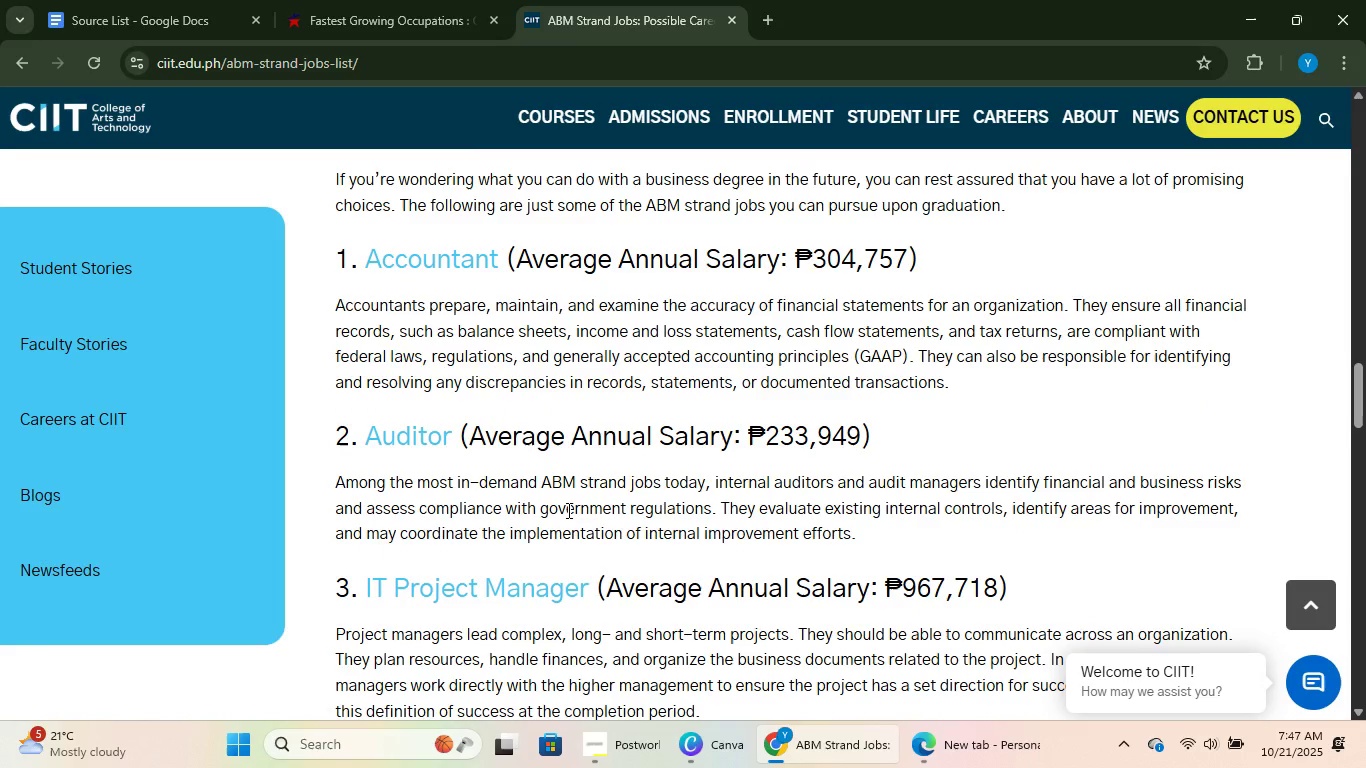 
scroll: coordinate [566, 528], scroll_direction: up, amount: 11.0
 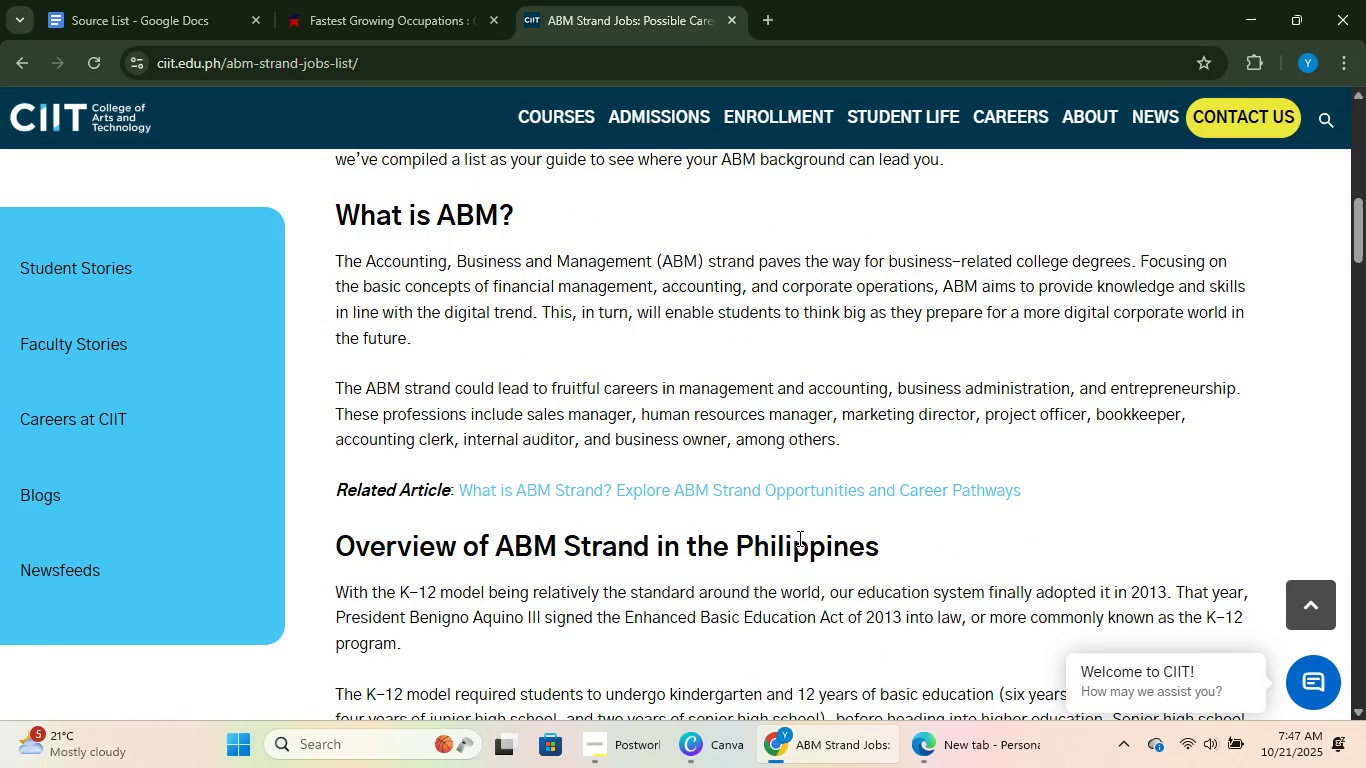 
left_click([204, 0])
 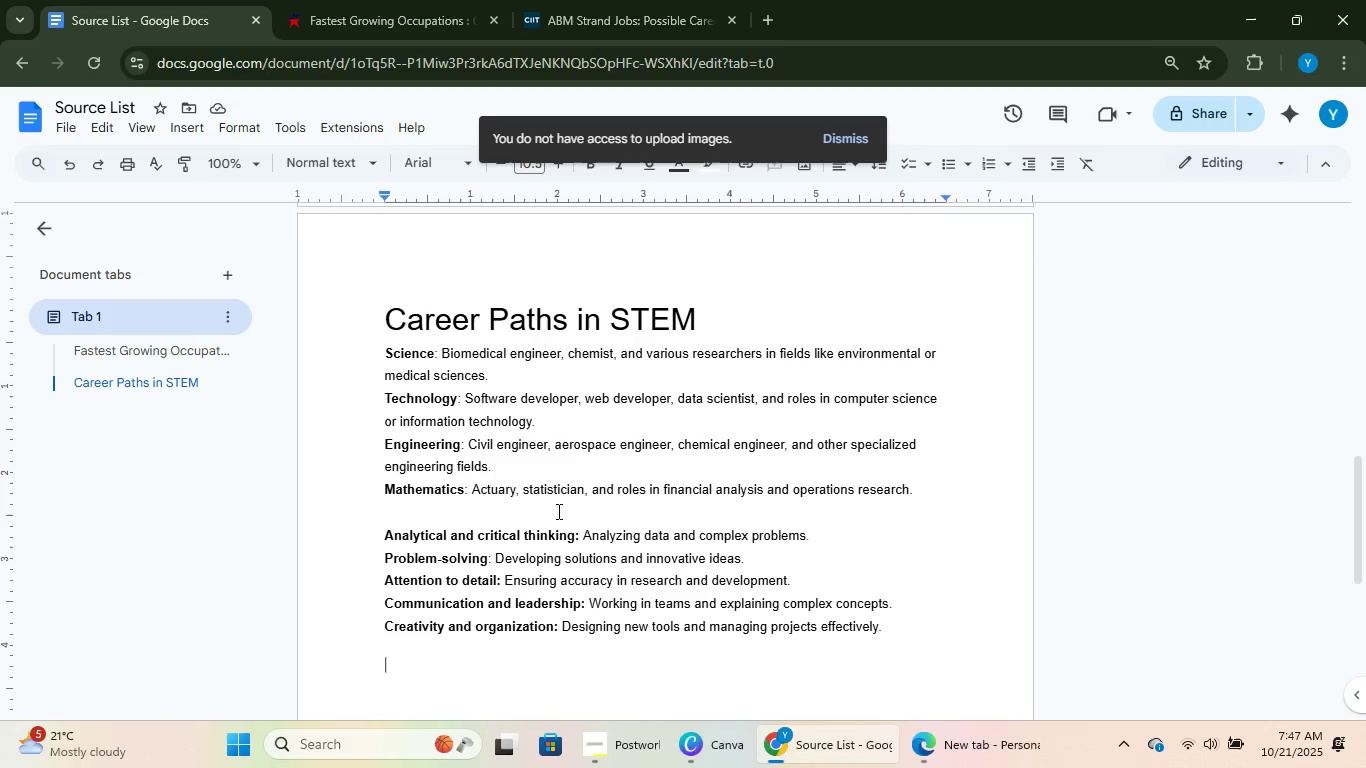 
left_click_drag(start_coordinate=[726, 311], to_coordinate=[378, 316])
 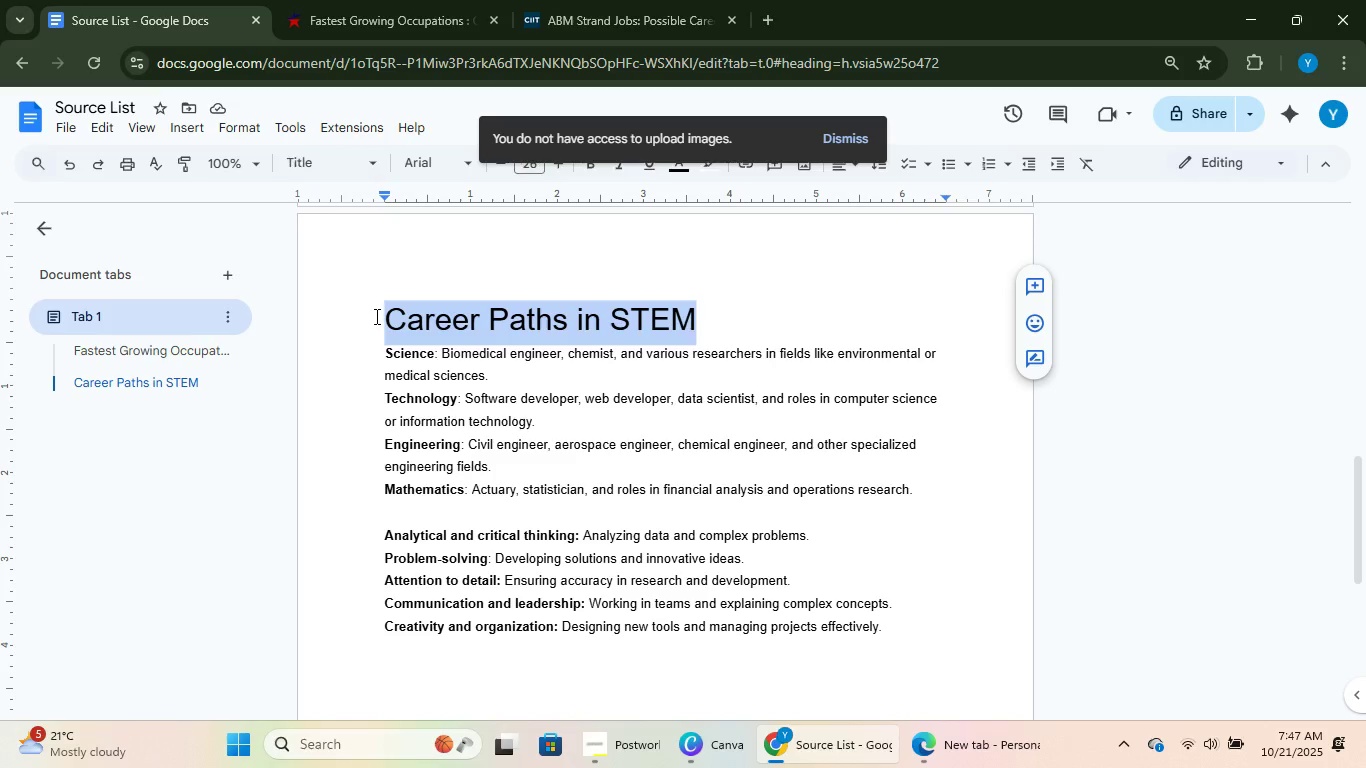 
key(Control+C)
 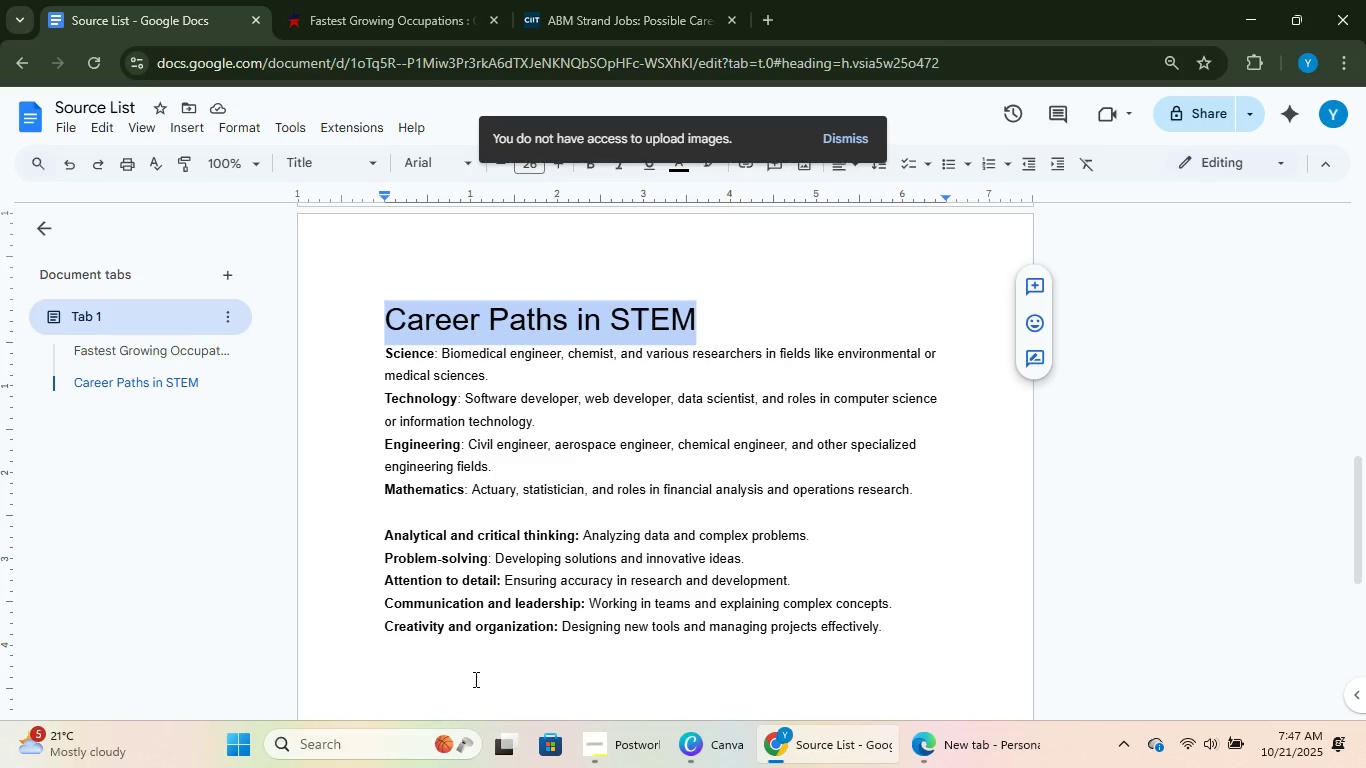 
left_click([475, 676])
 